 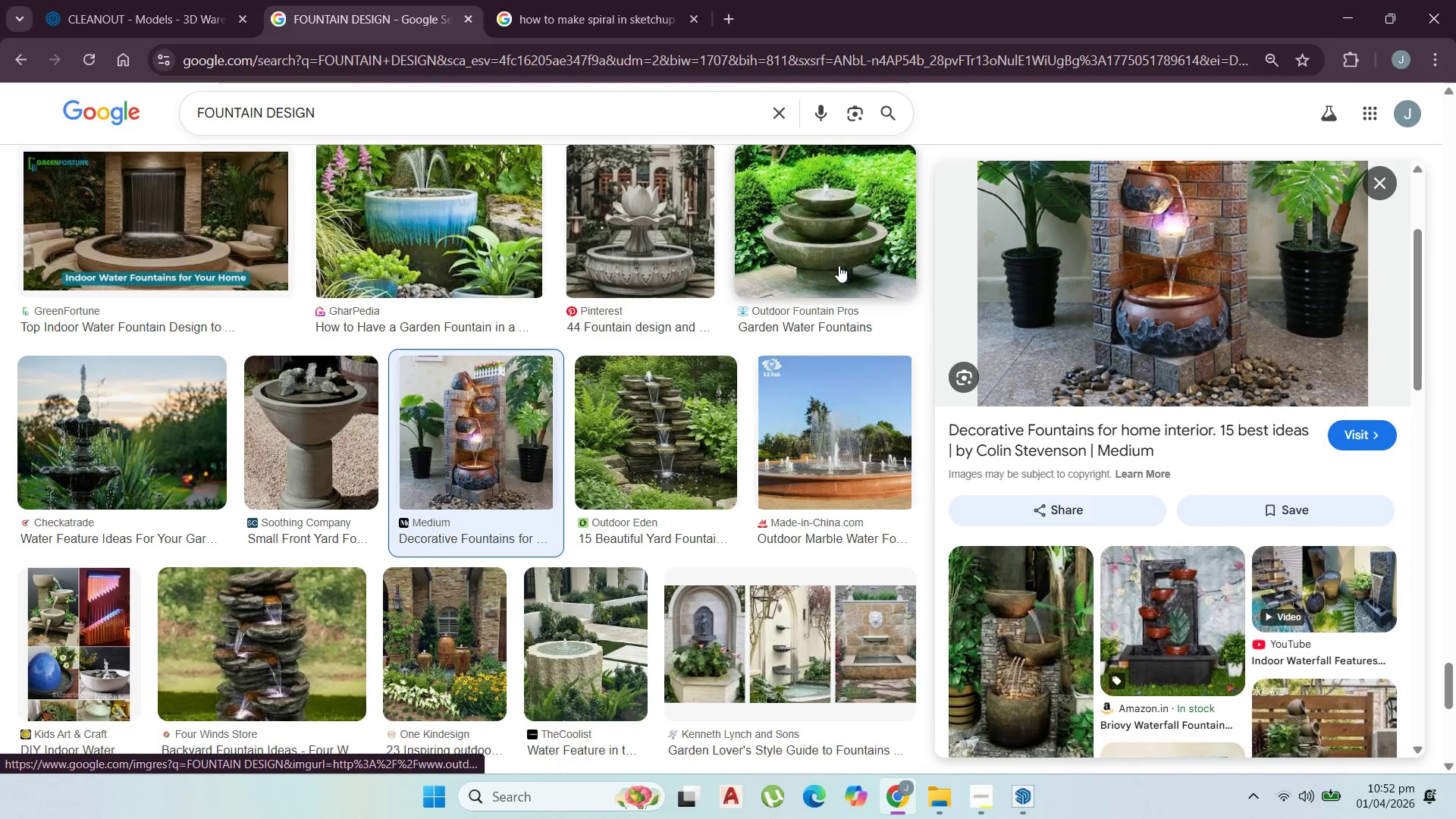 
left_click([1349, 5])
 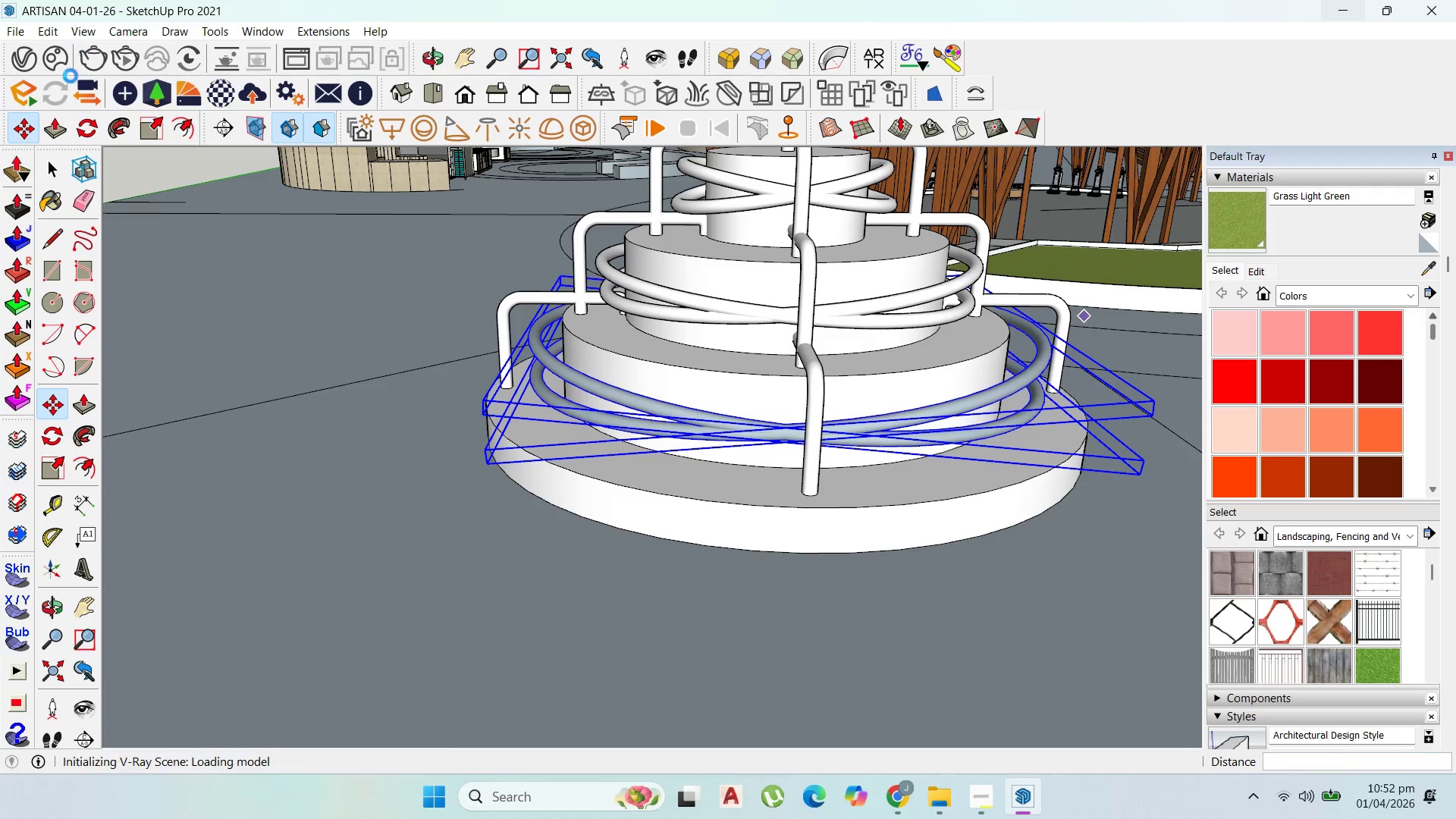 
left_click([400, 278])
 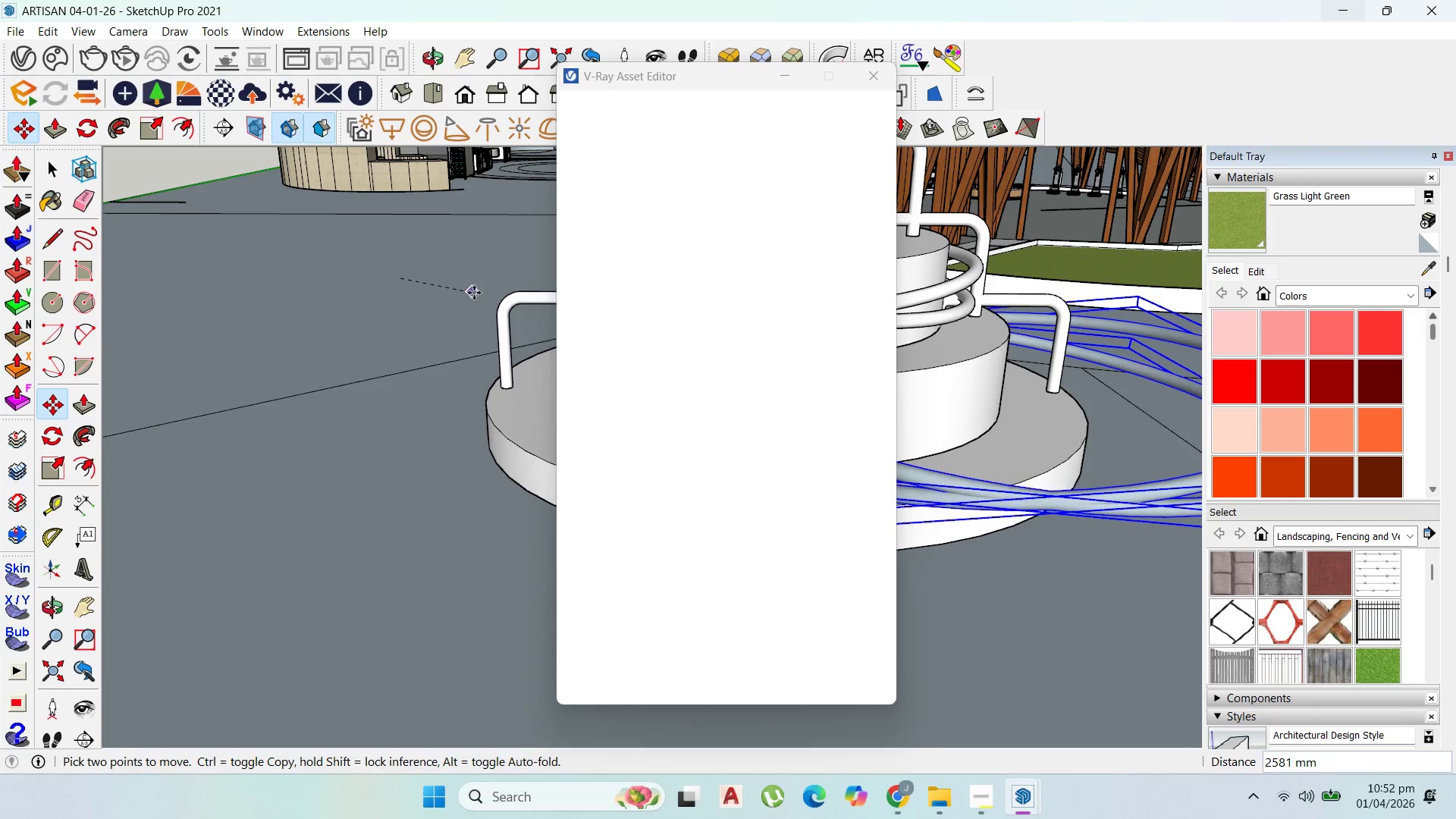 
mouse_move([808, 285])
 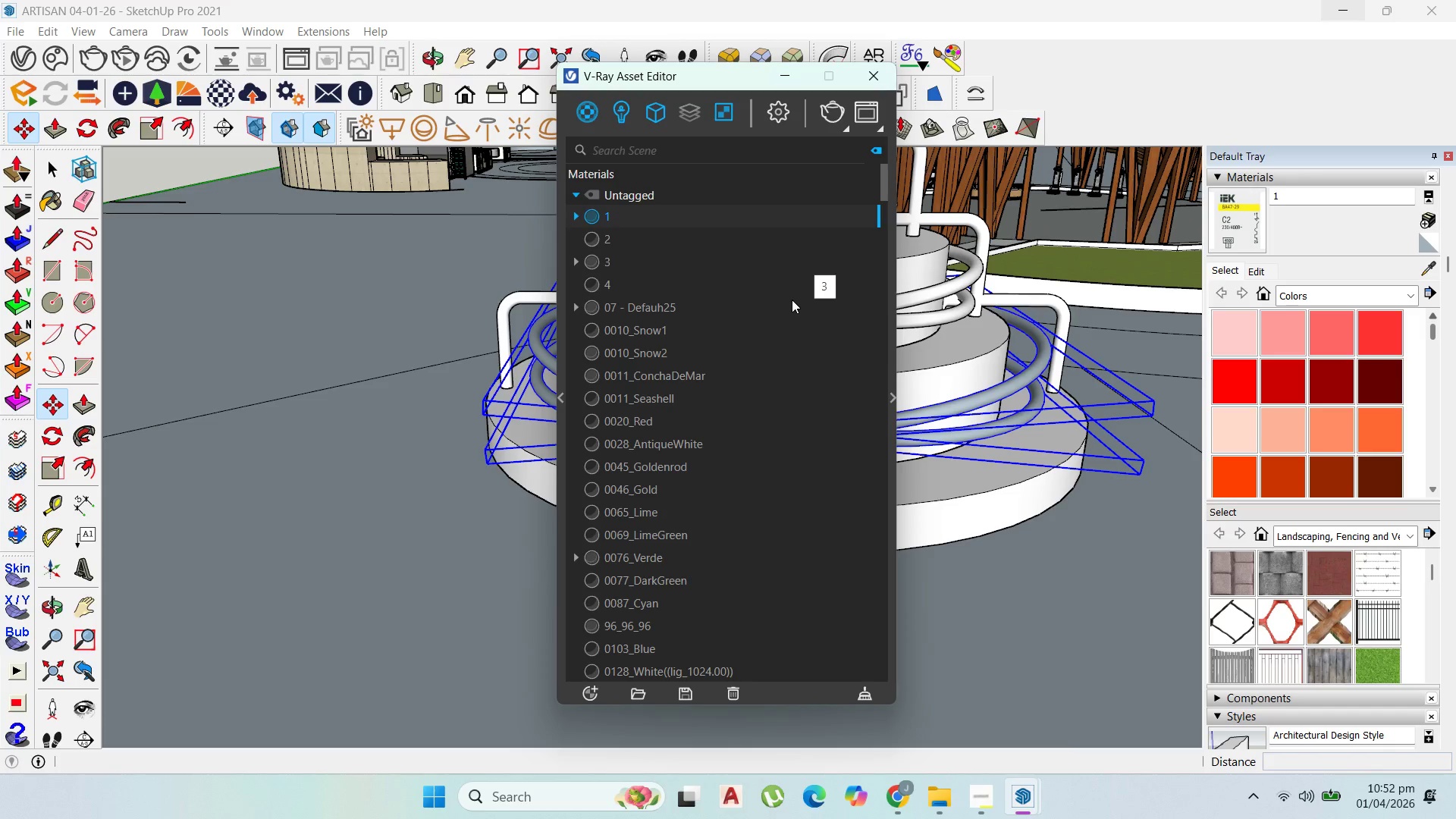 
mouse_move([776, 284])
 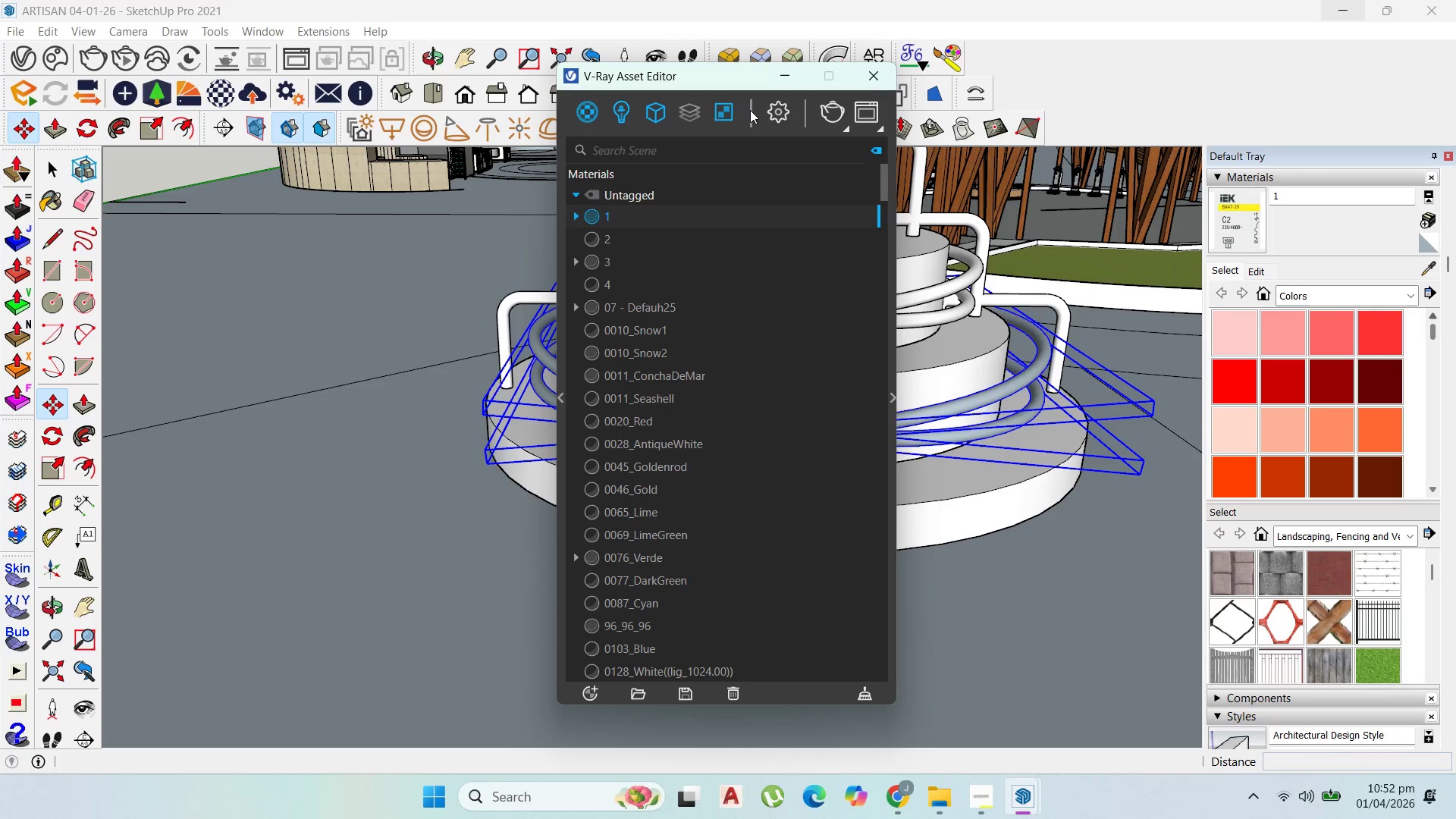 
left_click([772, 121])
 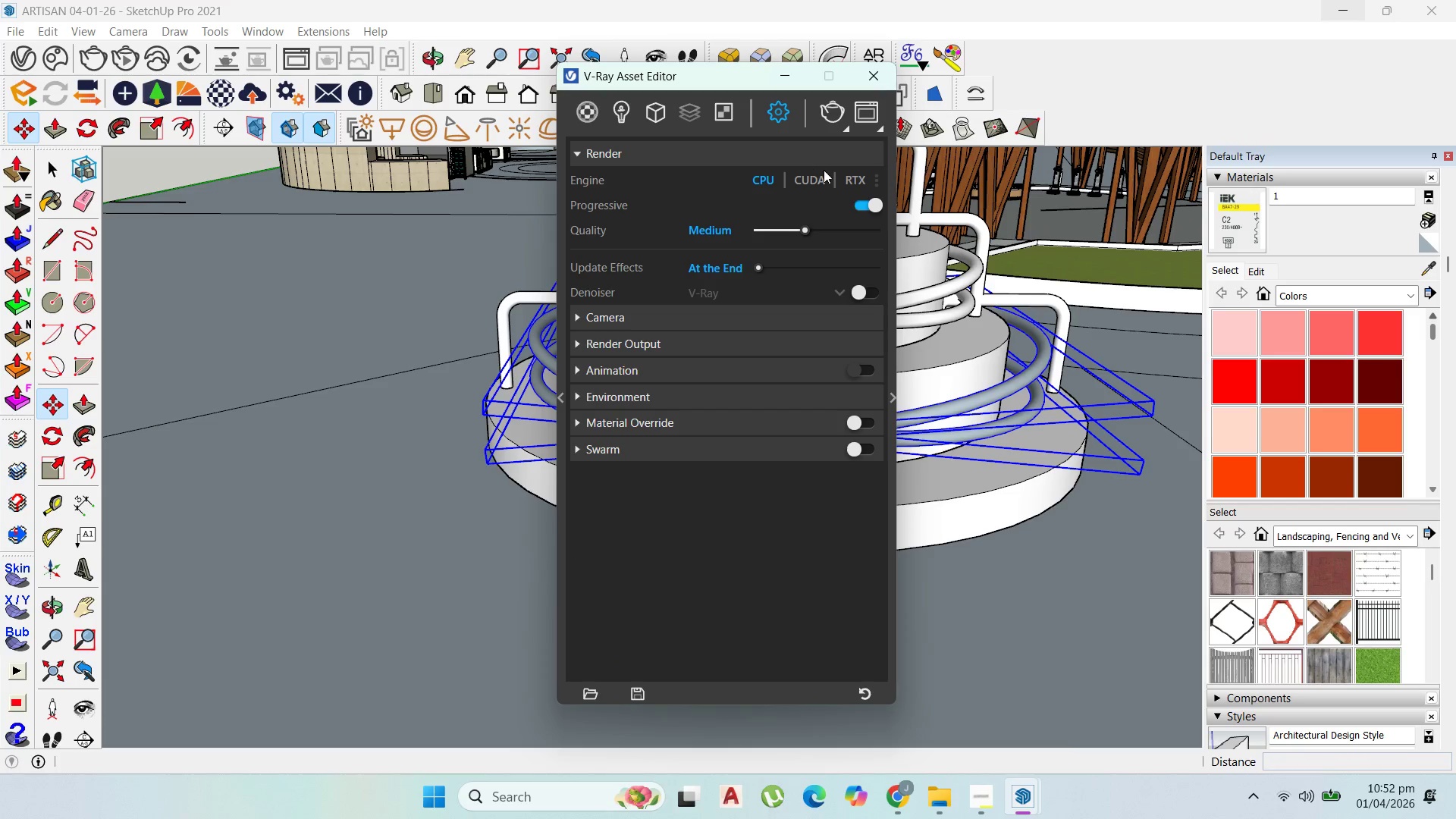 
left_click([586, 115])
 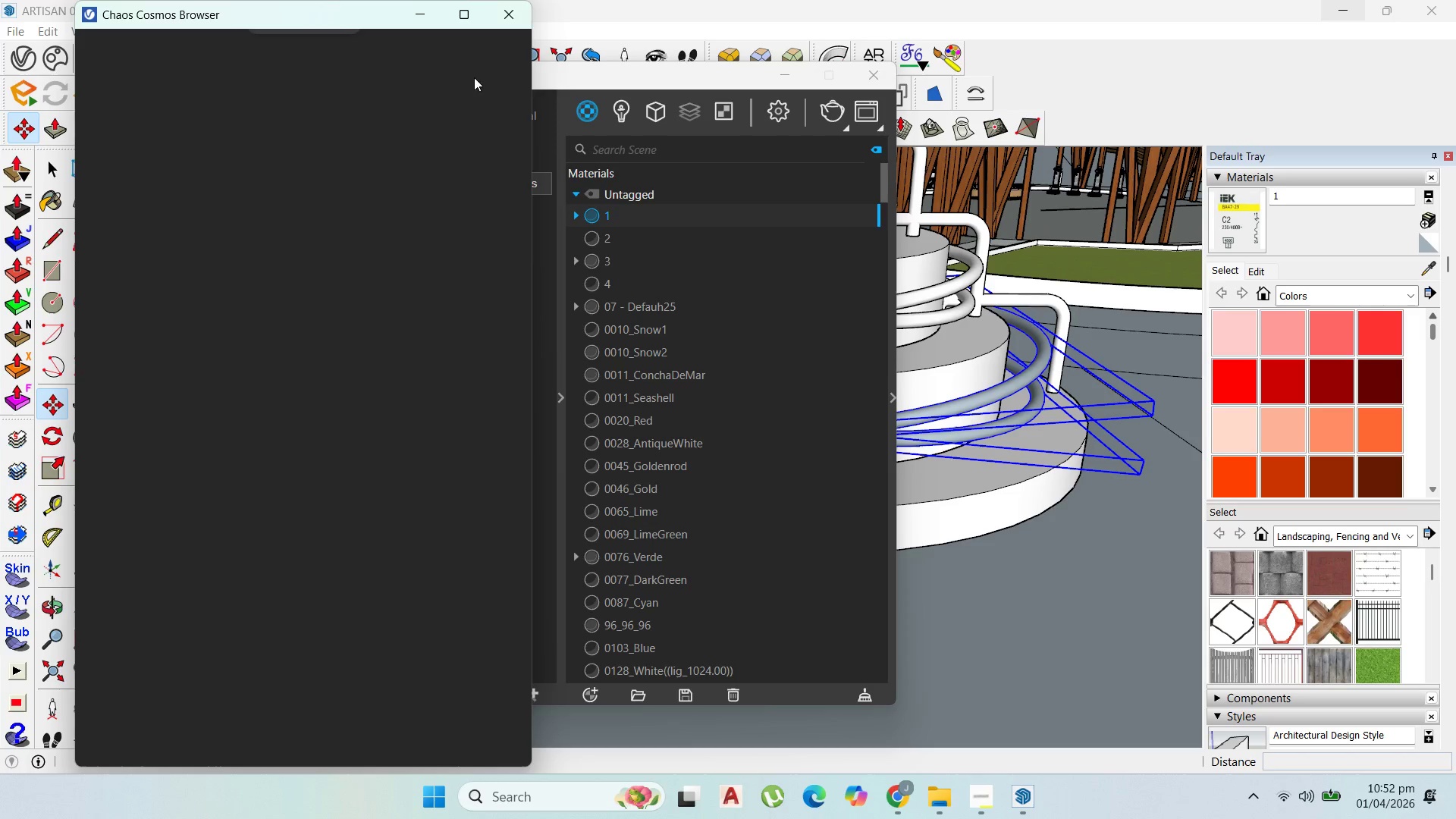 
wait(7.13)
 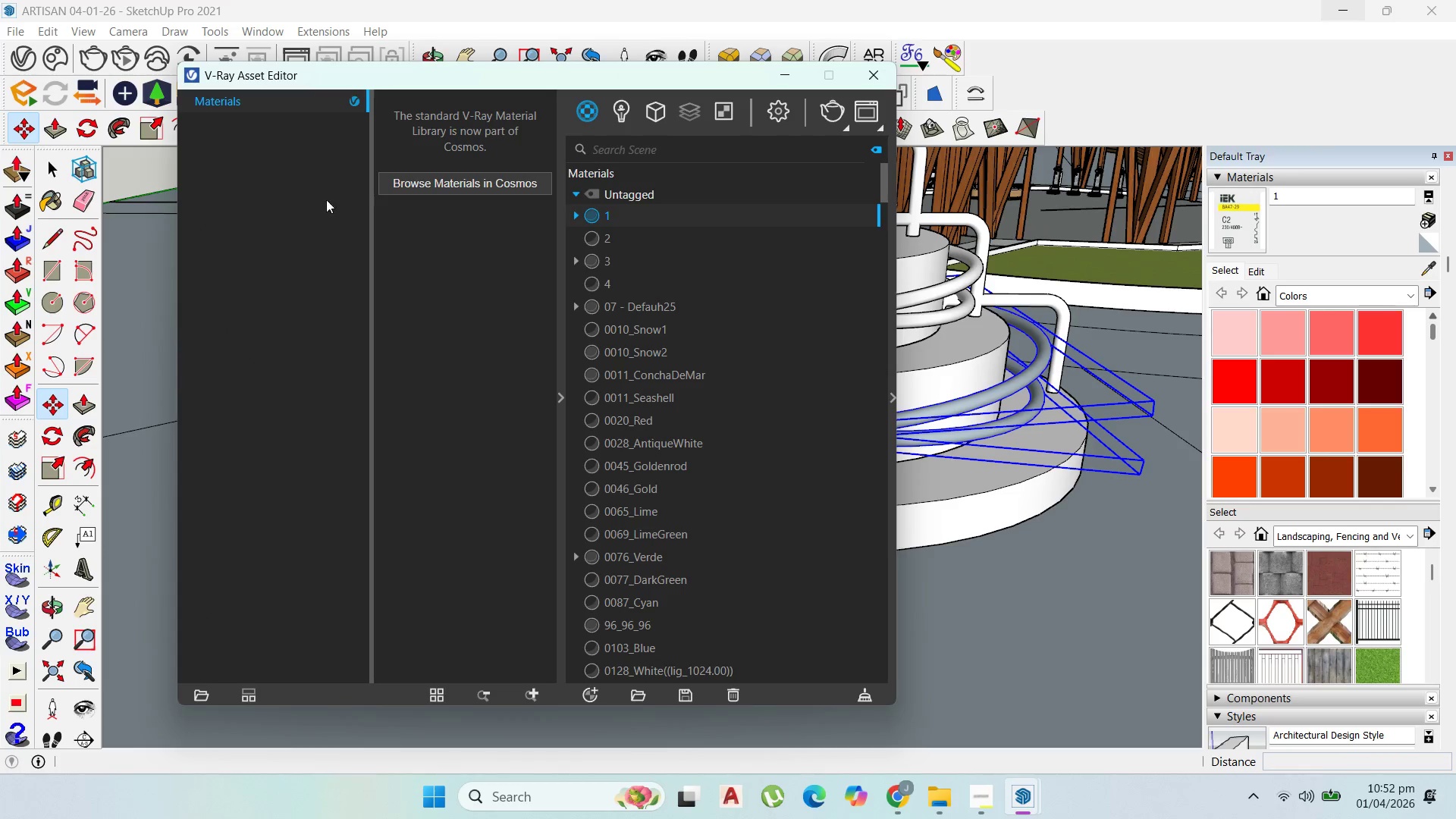 
mouse_move([416, 89])
 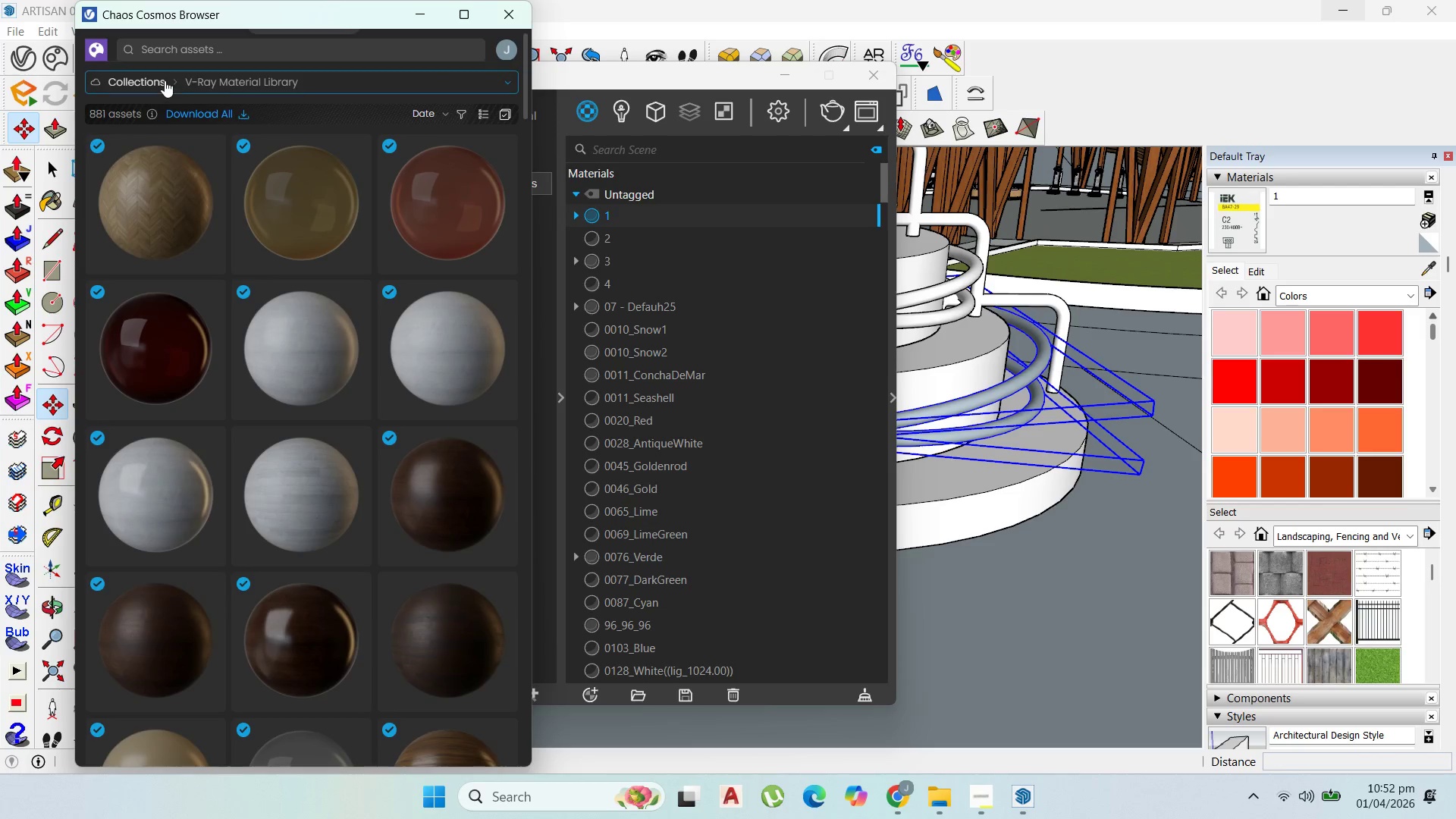 
left_click([162, 79])
 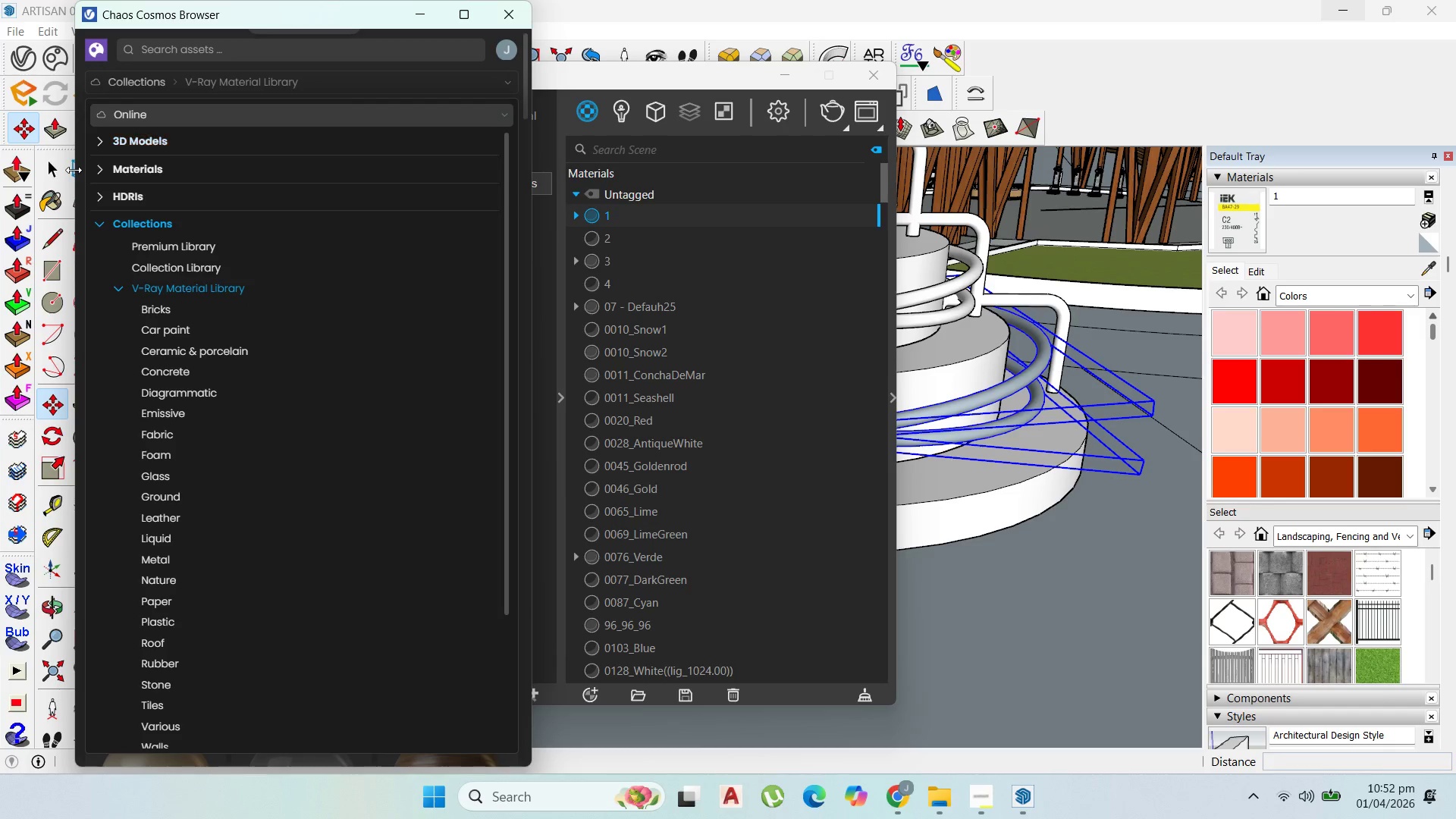 
left_click([98, 170])
 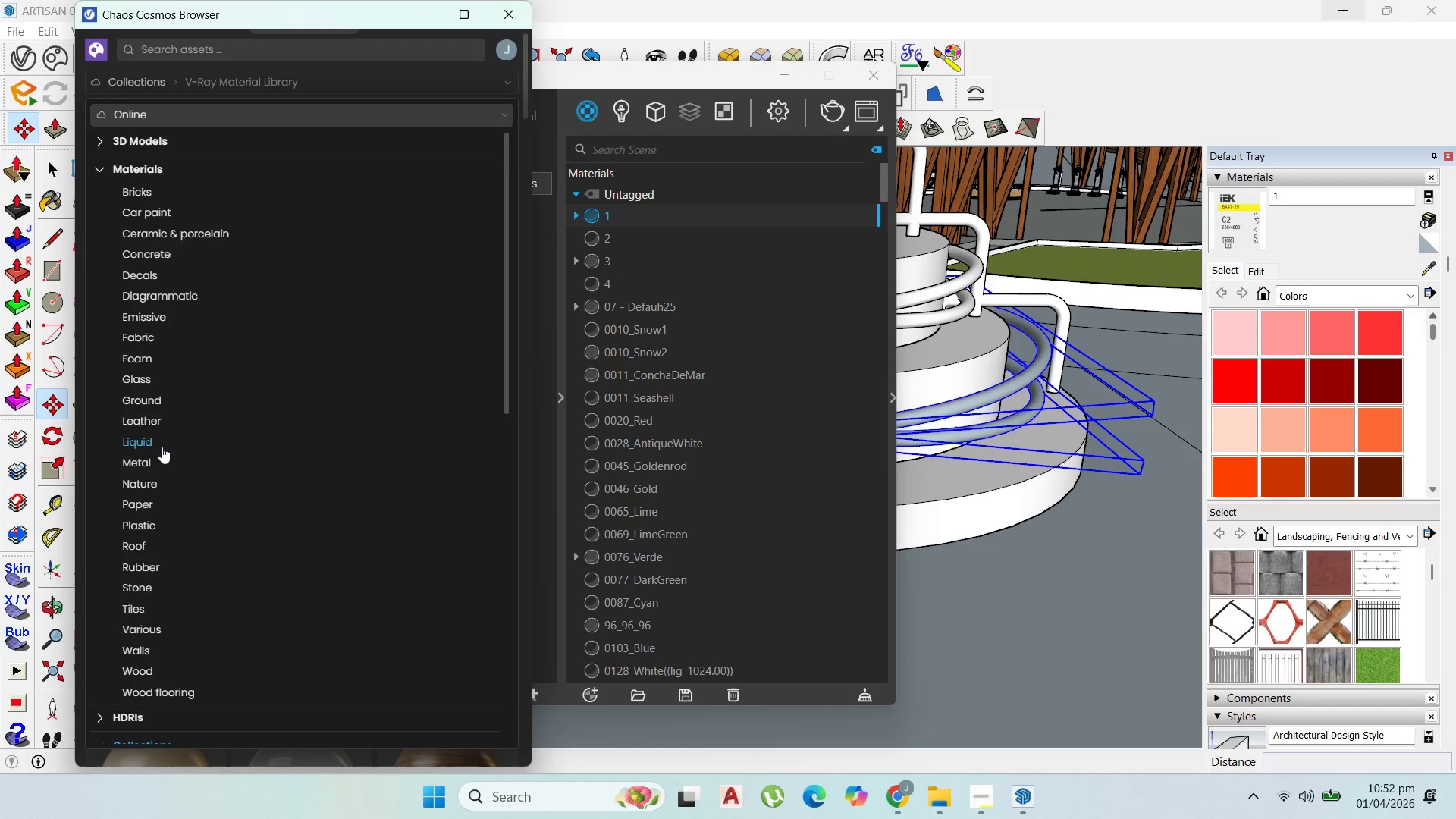 
left_click([153, 460])
 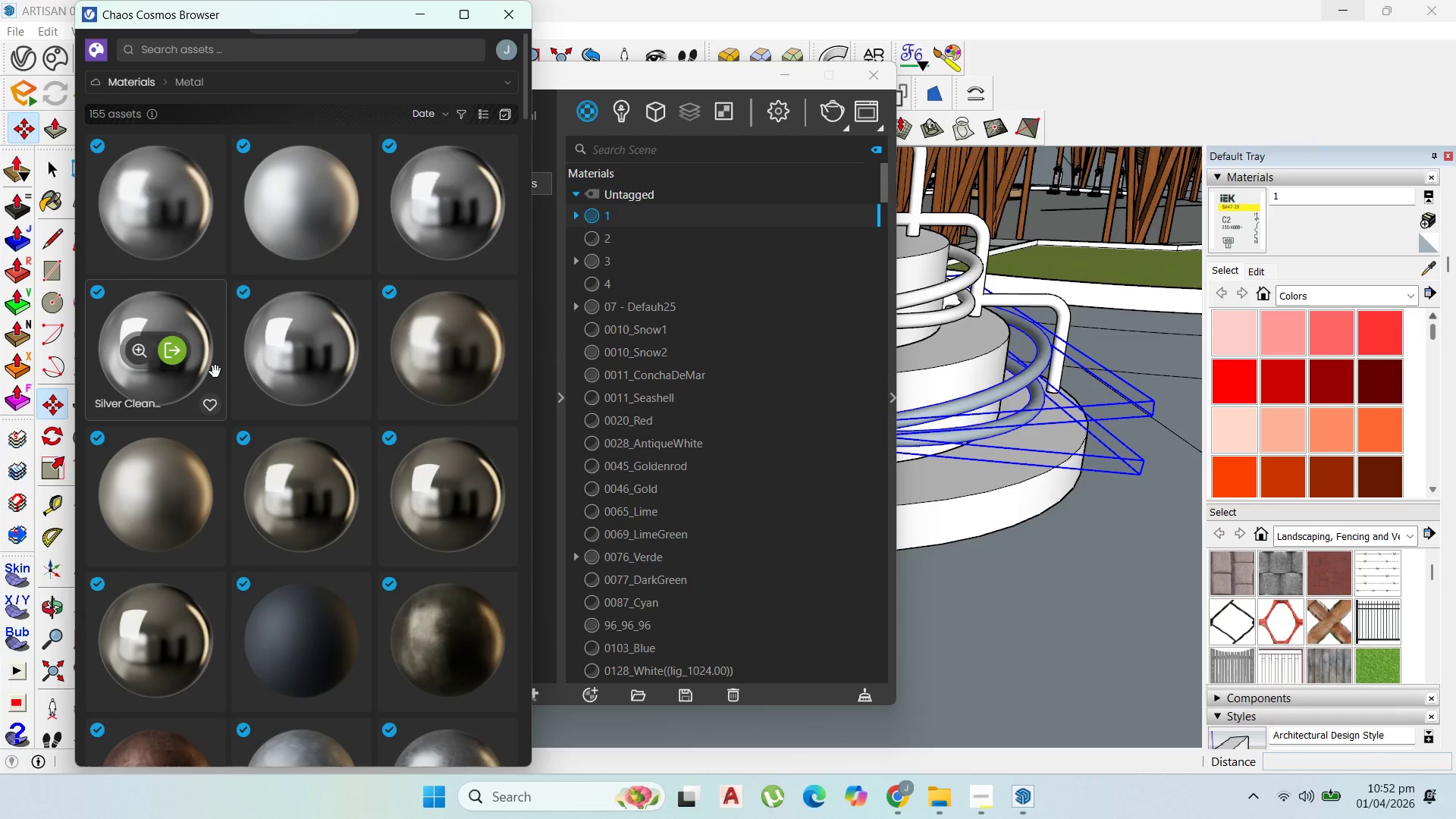 
scroll: coordinate [338, 378], scroll_direction: down, amount: 34.0
 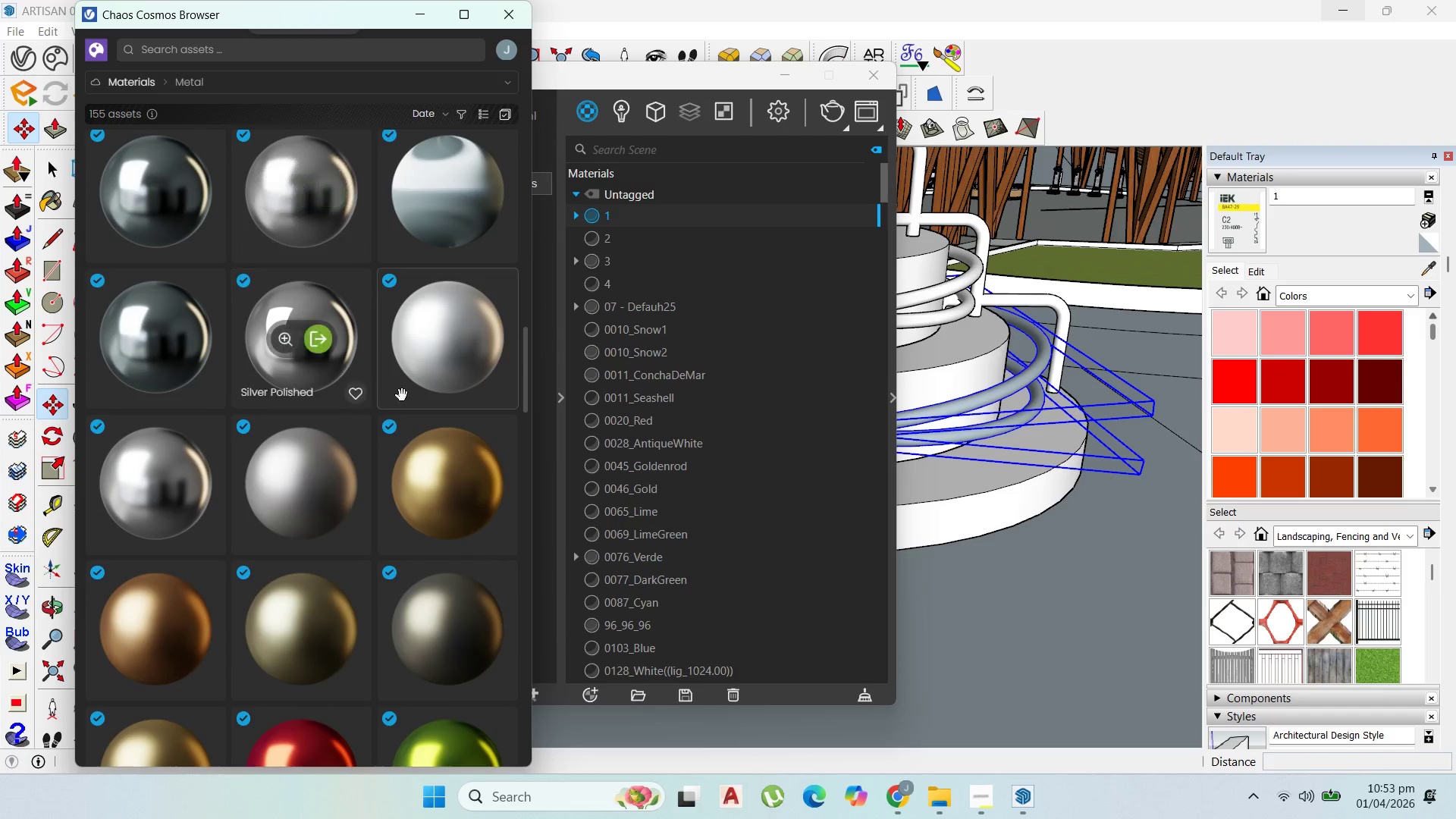 
scroll: coordinate [394, 595], scroll_direction: down, amount: 24.0
 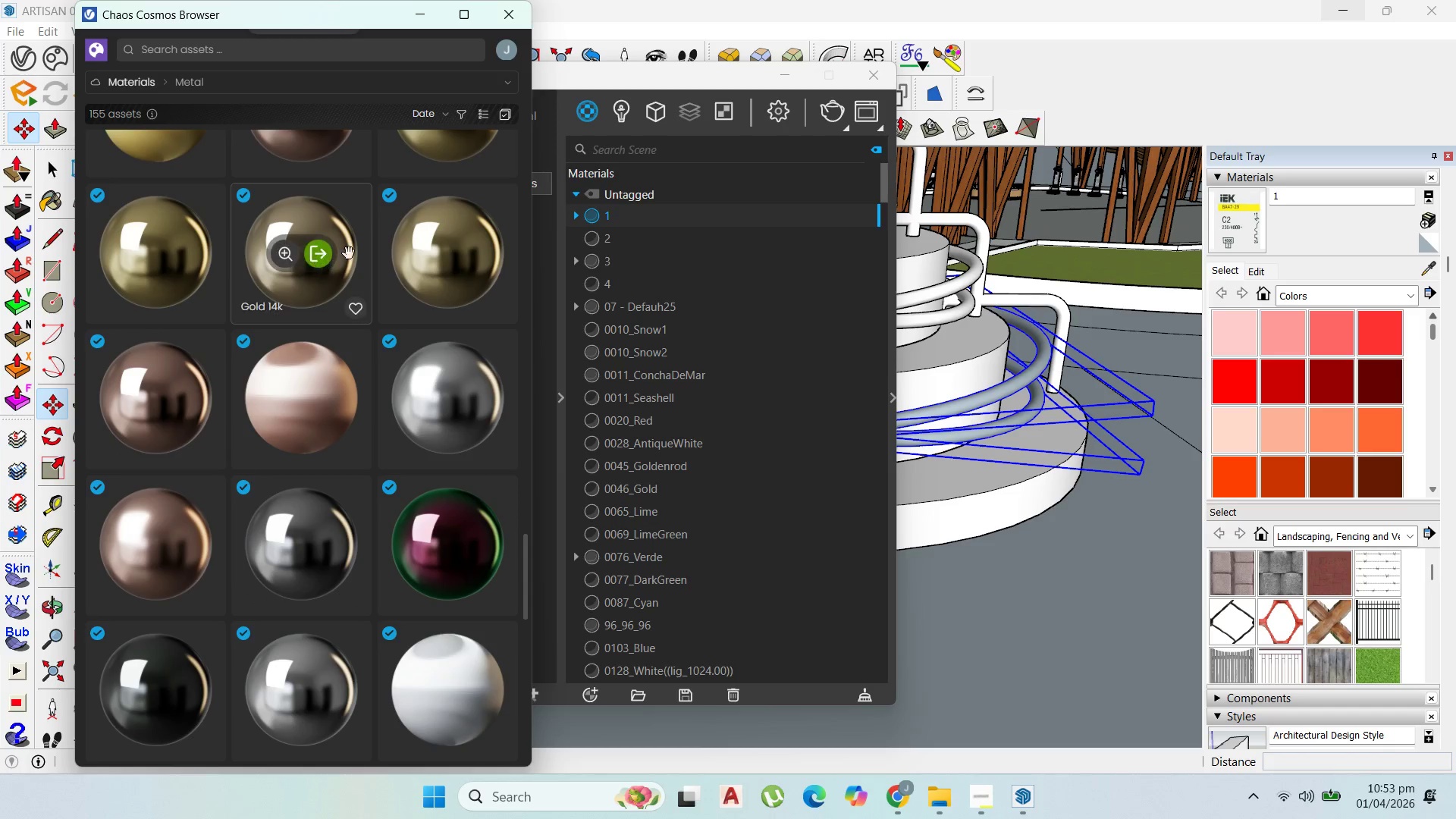 
scroll: coordinate [408, 268], scroll_direction: up, amount: 1.0
 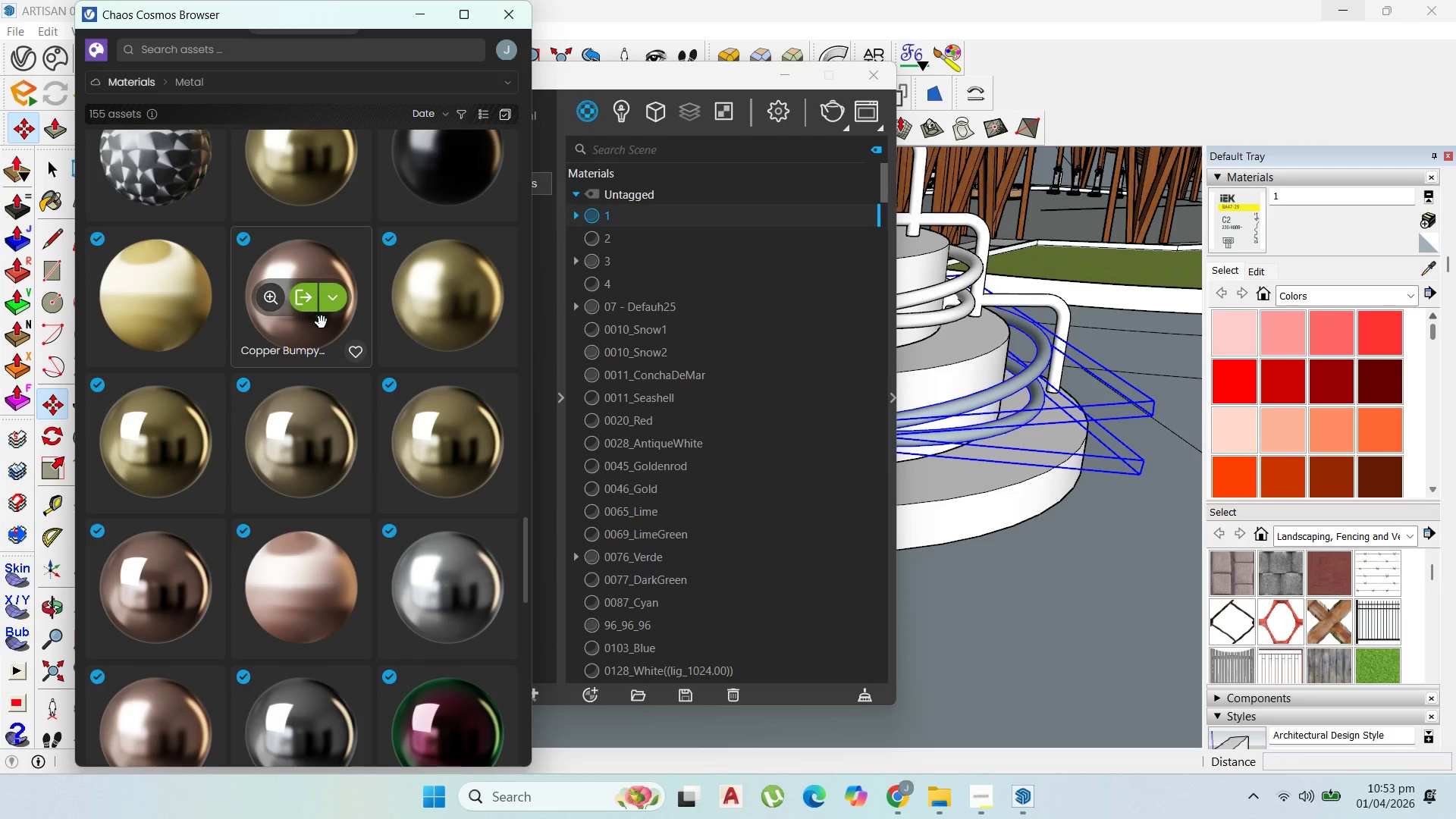 
scroll: coordinate [236, 452], scroll_direction: down, amount: 2.0
 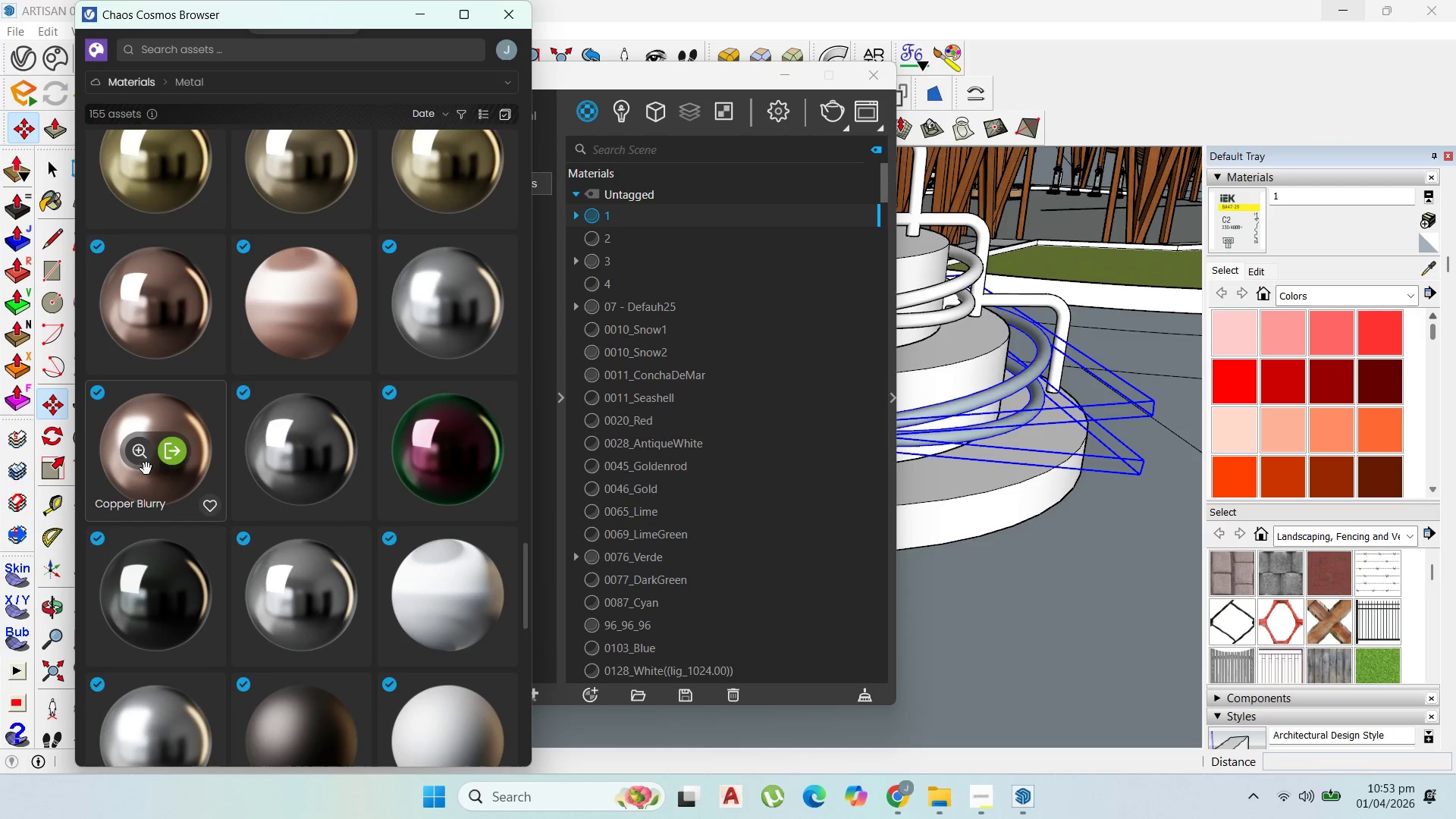 
scroll: coordinate [379, 429], scroll_direction: up, amount: 2.0
 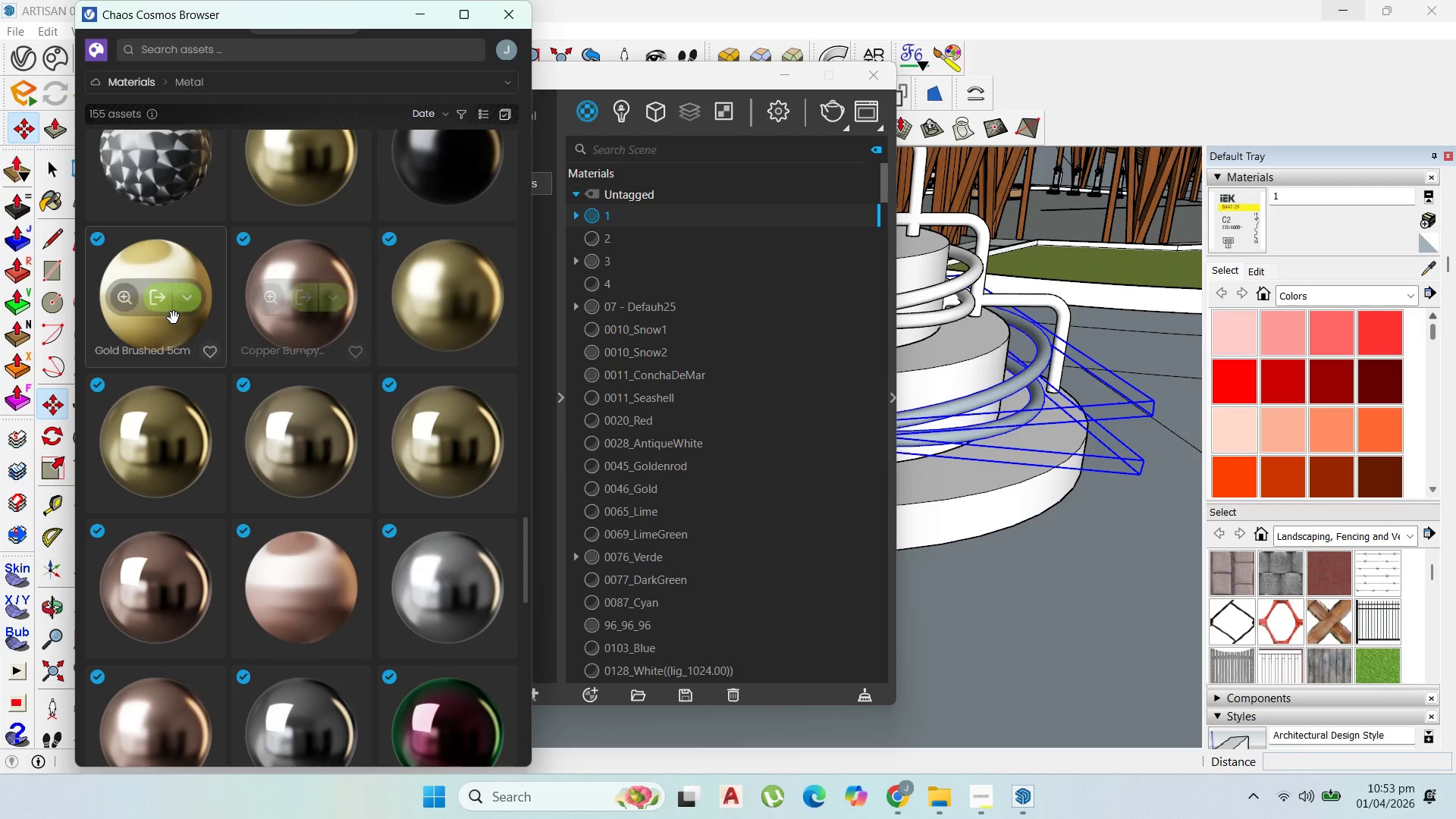 
wait(5.9)
 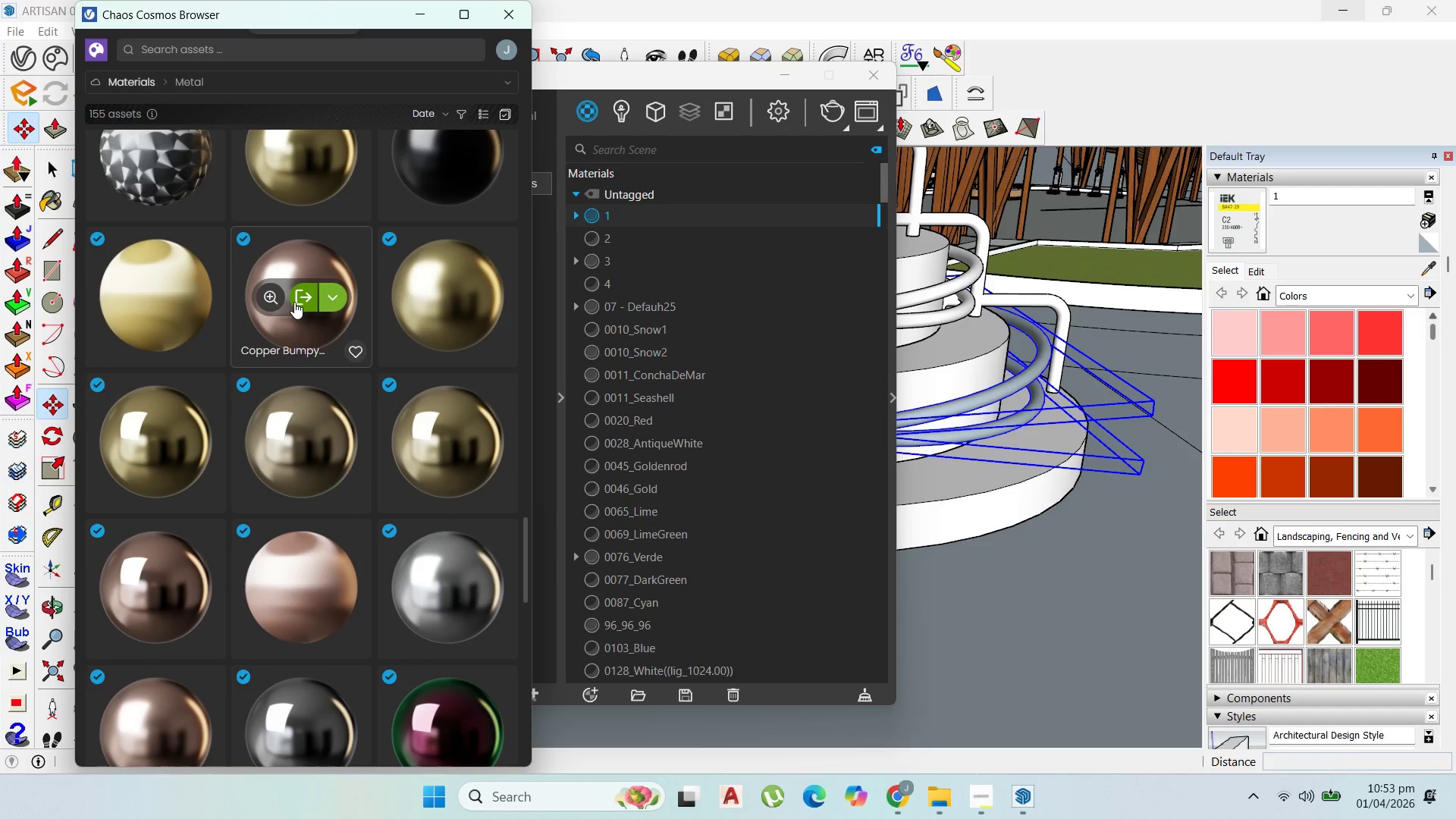 
scroll: coordinate [261, 544], scroll_direction: down, amount: 7.0
 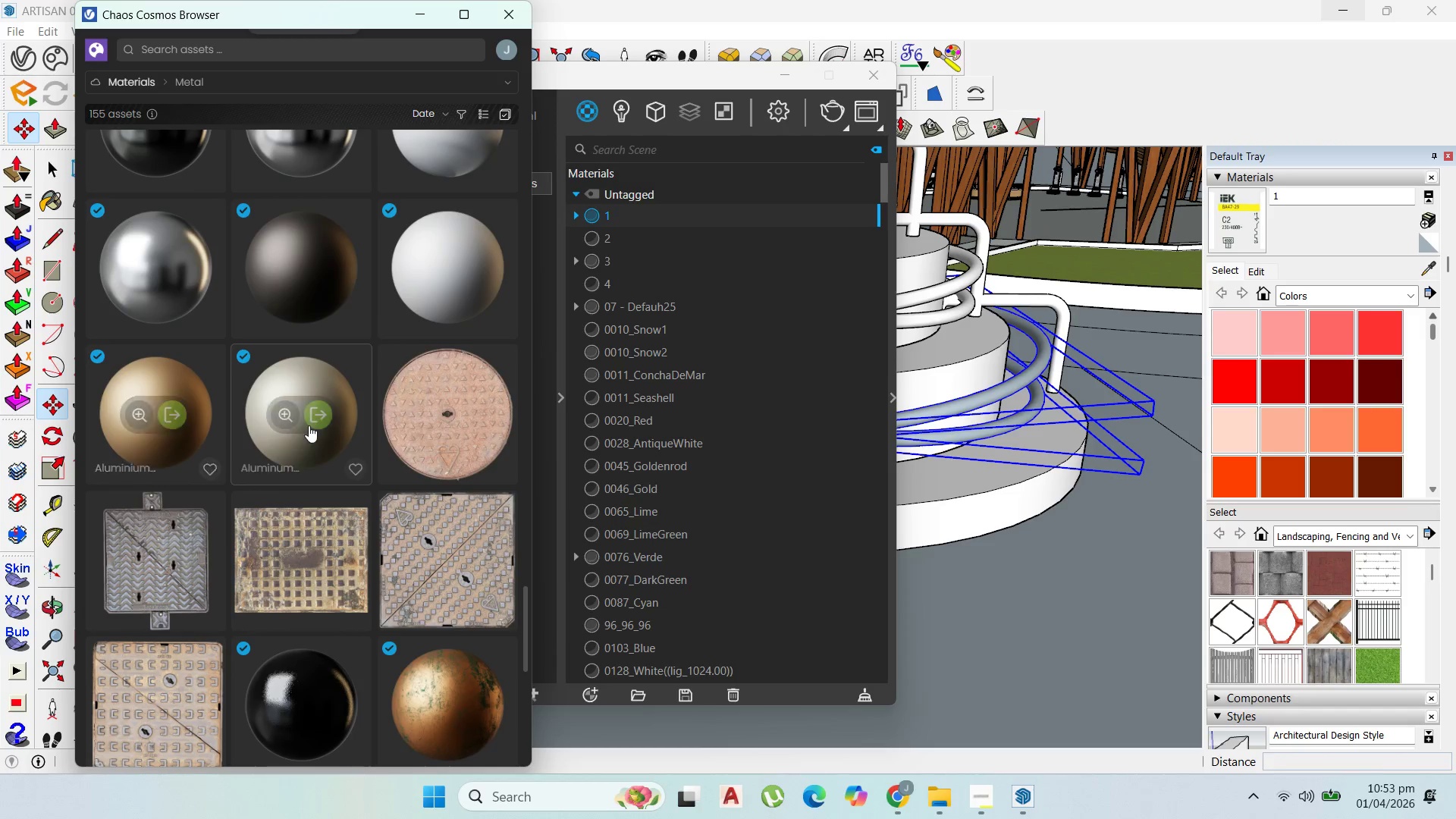 
scroll: coordinate [390, 431], scroll_direction: up, amount: 4.0
 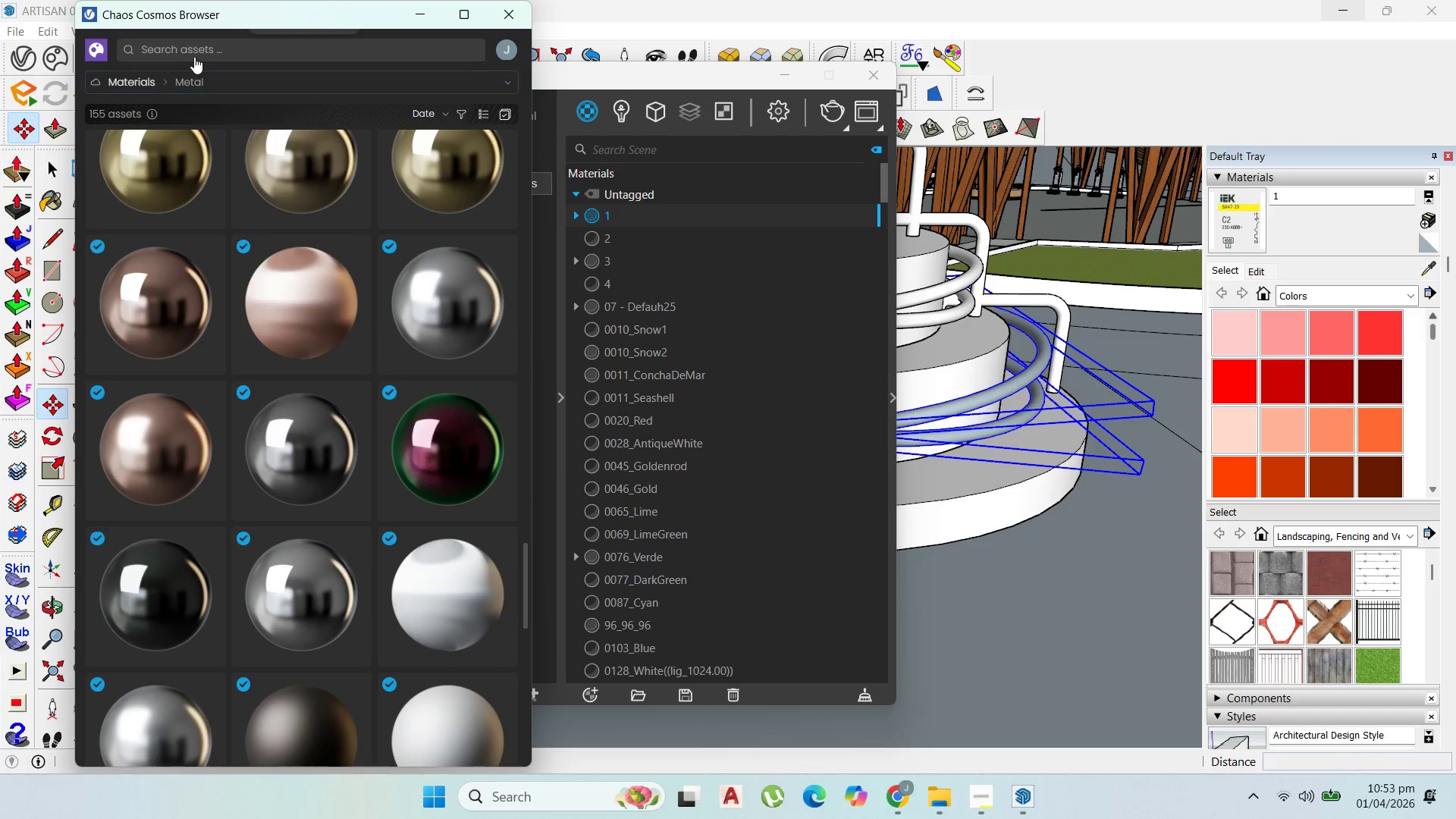 
left_click([189, 46])
 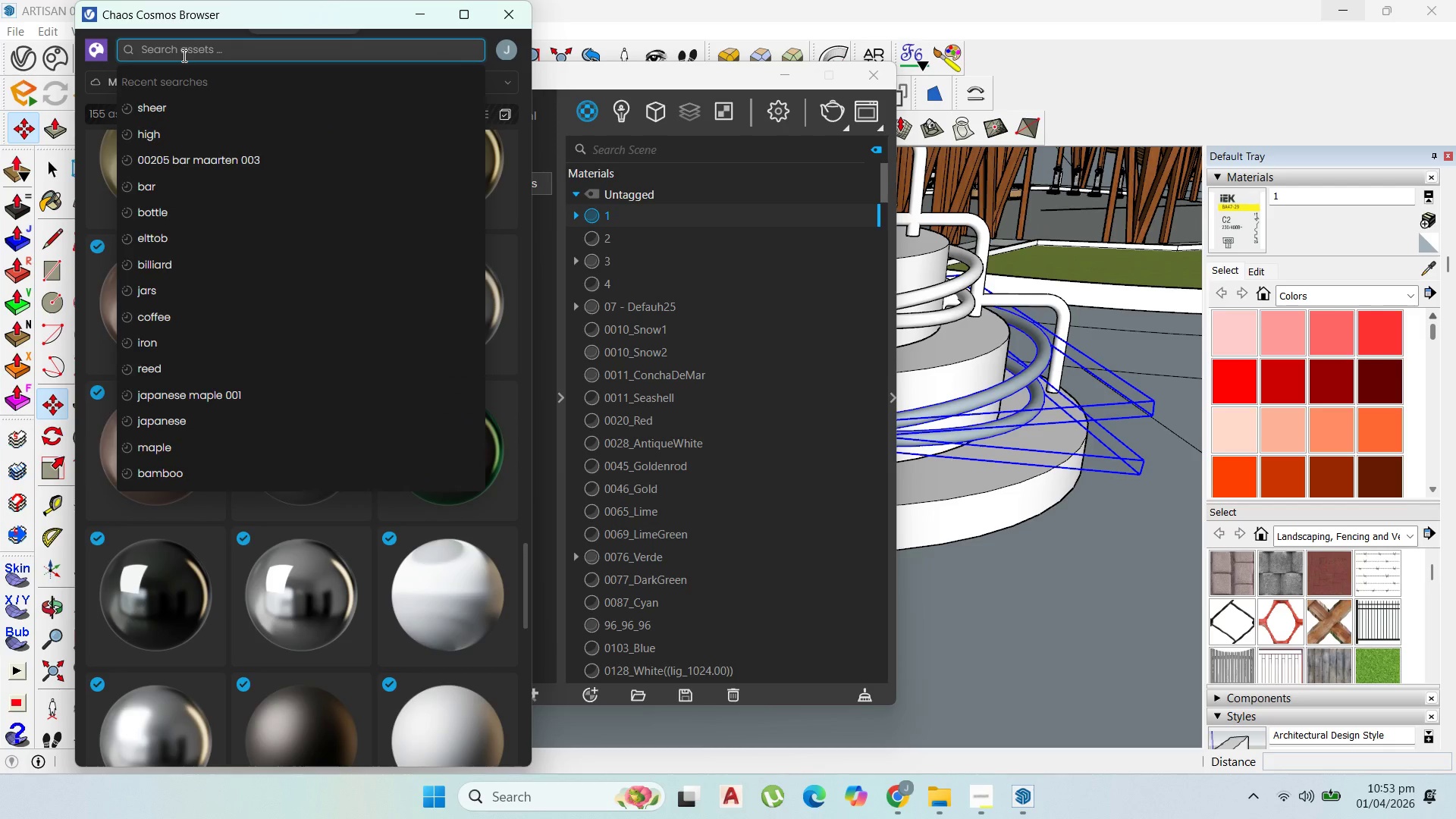 
type(ci)
key(Backspace)
type(opper)
 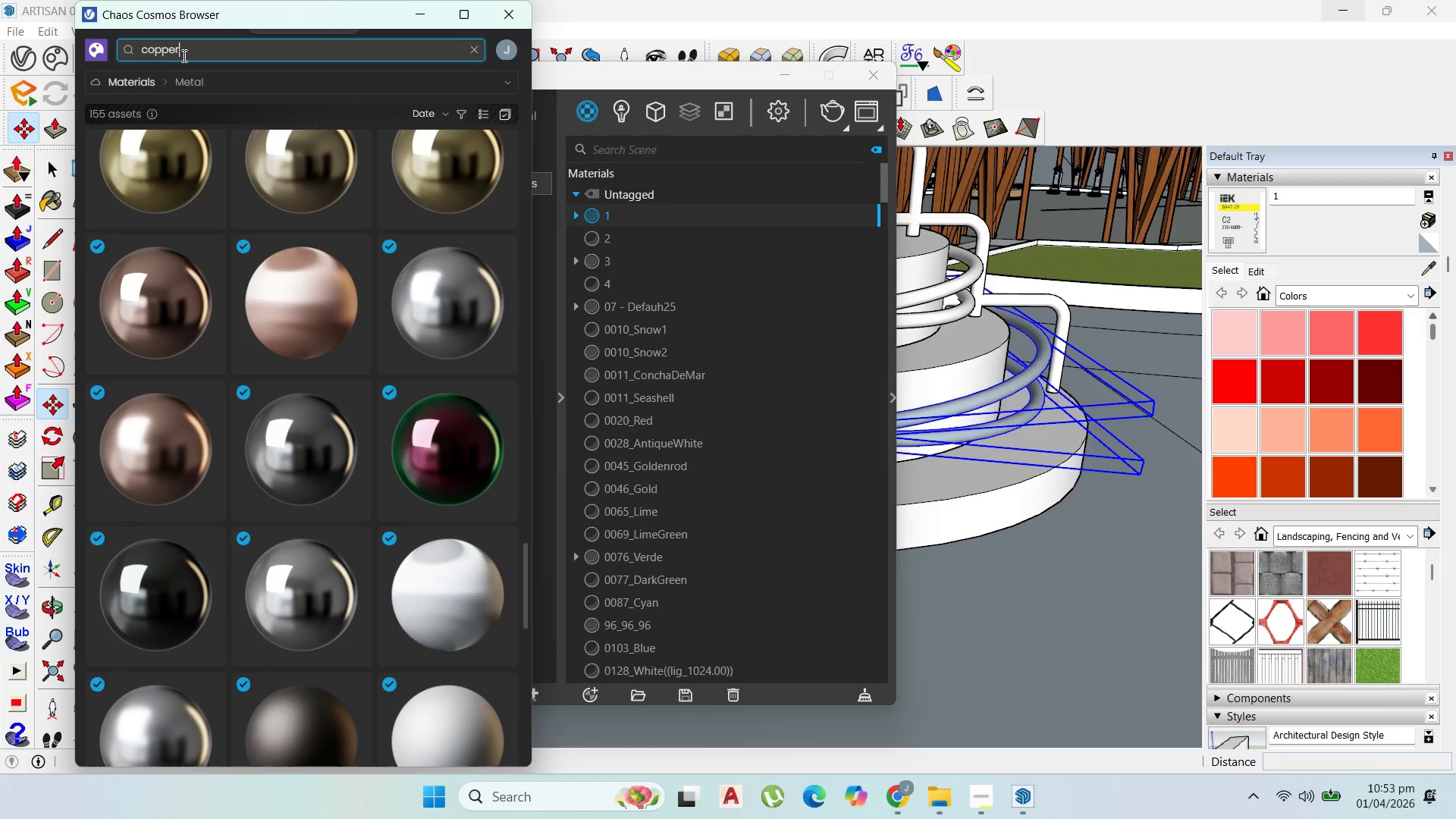 
key(Enter)
 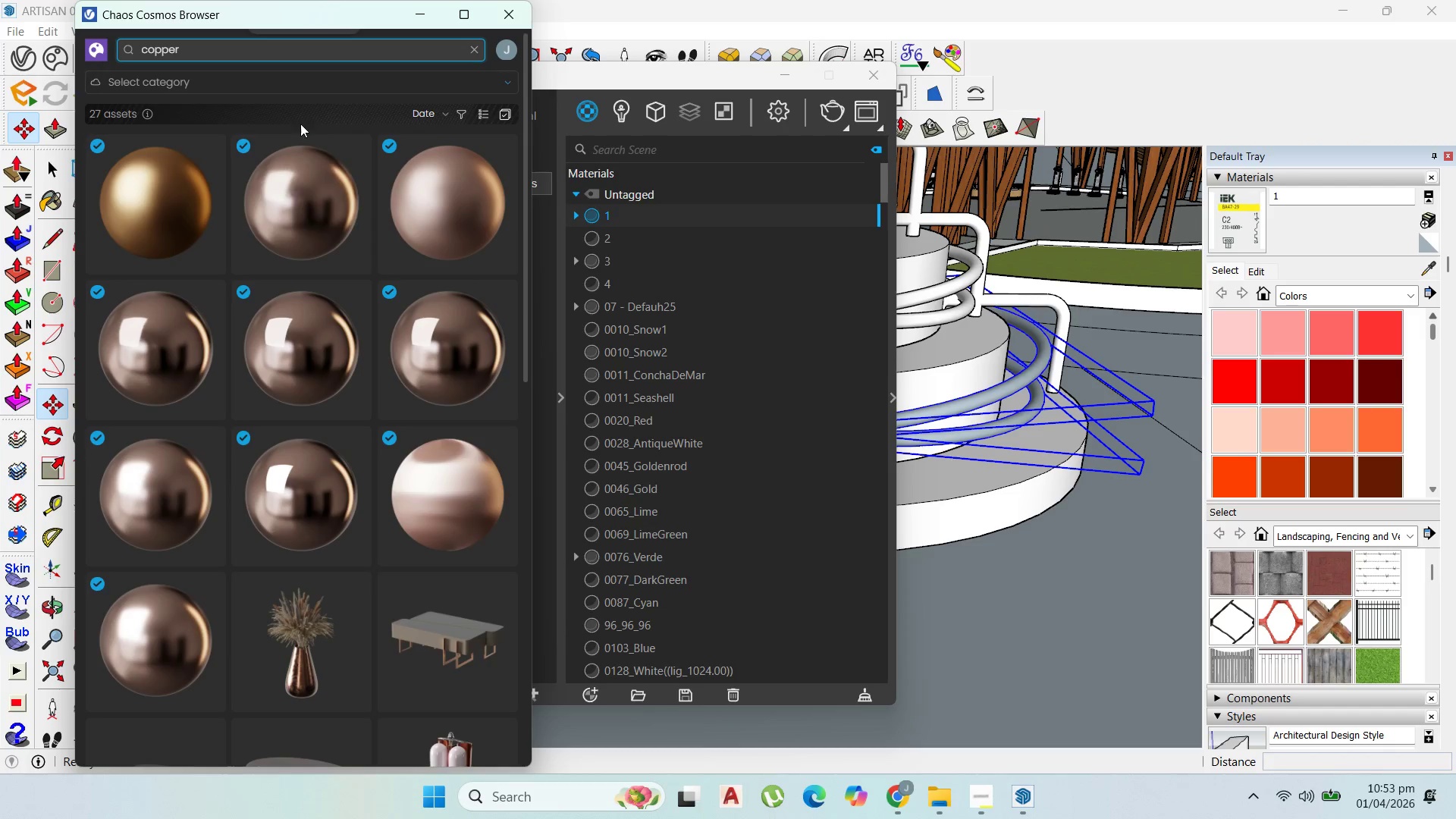 
scroll: coordinate [293, 440], scroll_direction: down, amount: 2.0
 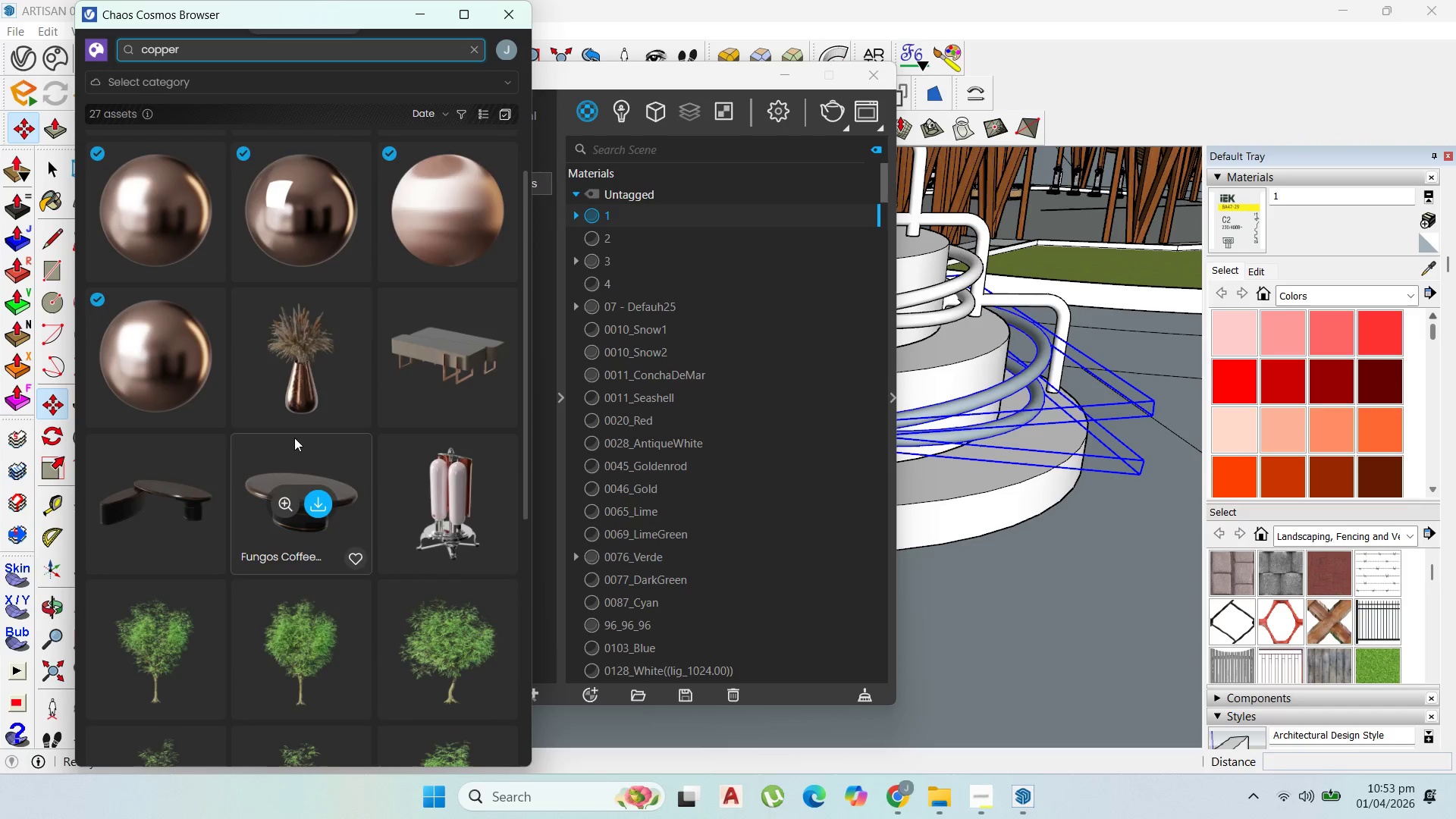 
scroll: coordinate [294, 431], scroll_direction: up, amount: 4.0
 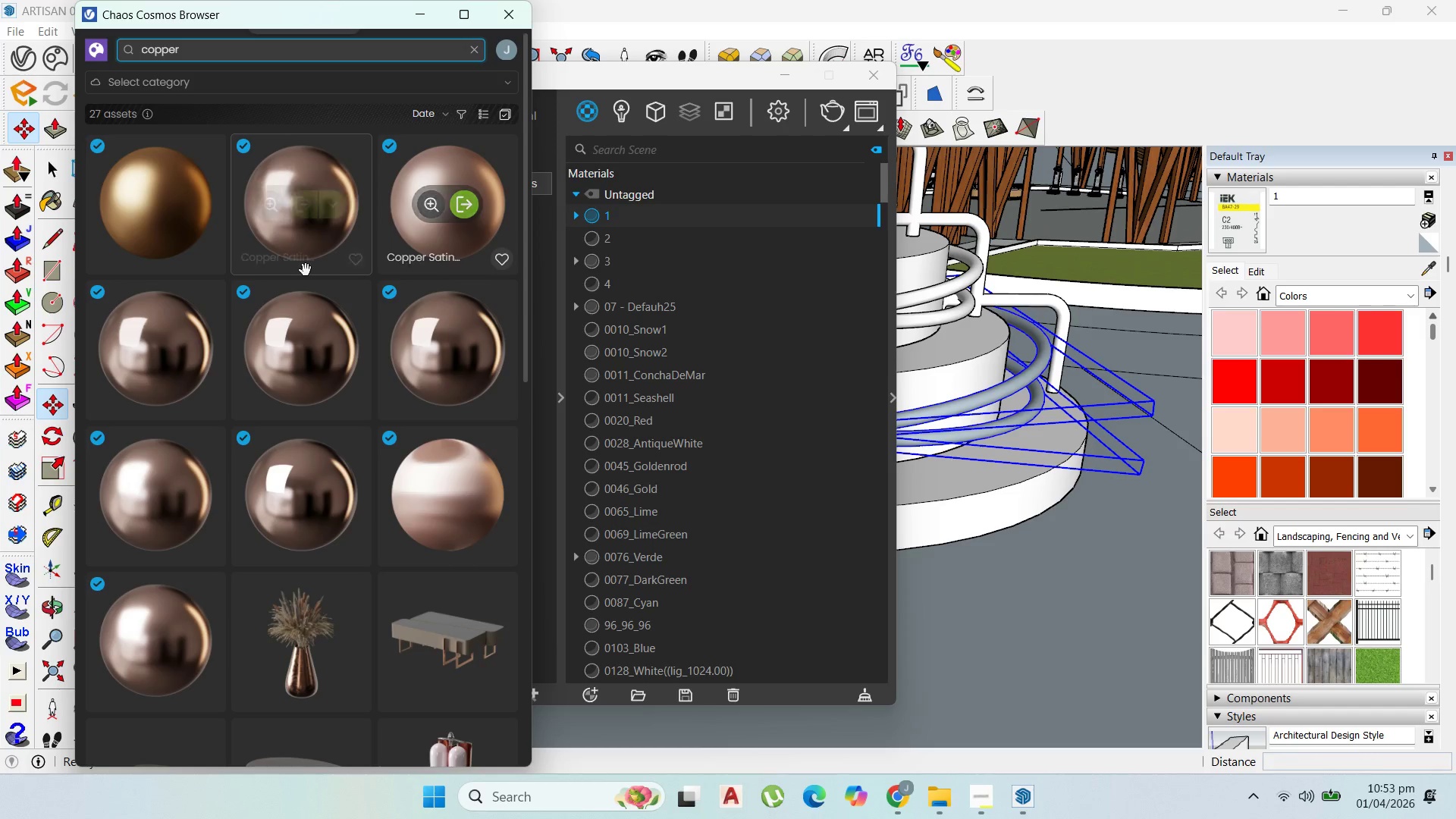 
left_click_drag(start_coordinate=[311, 212], to_coordinate=[306, 212])
 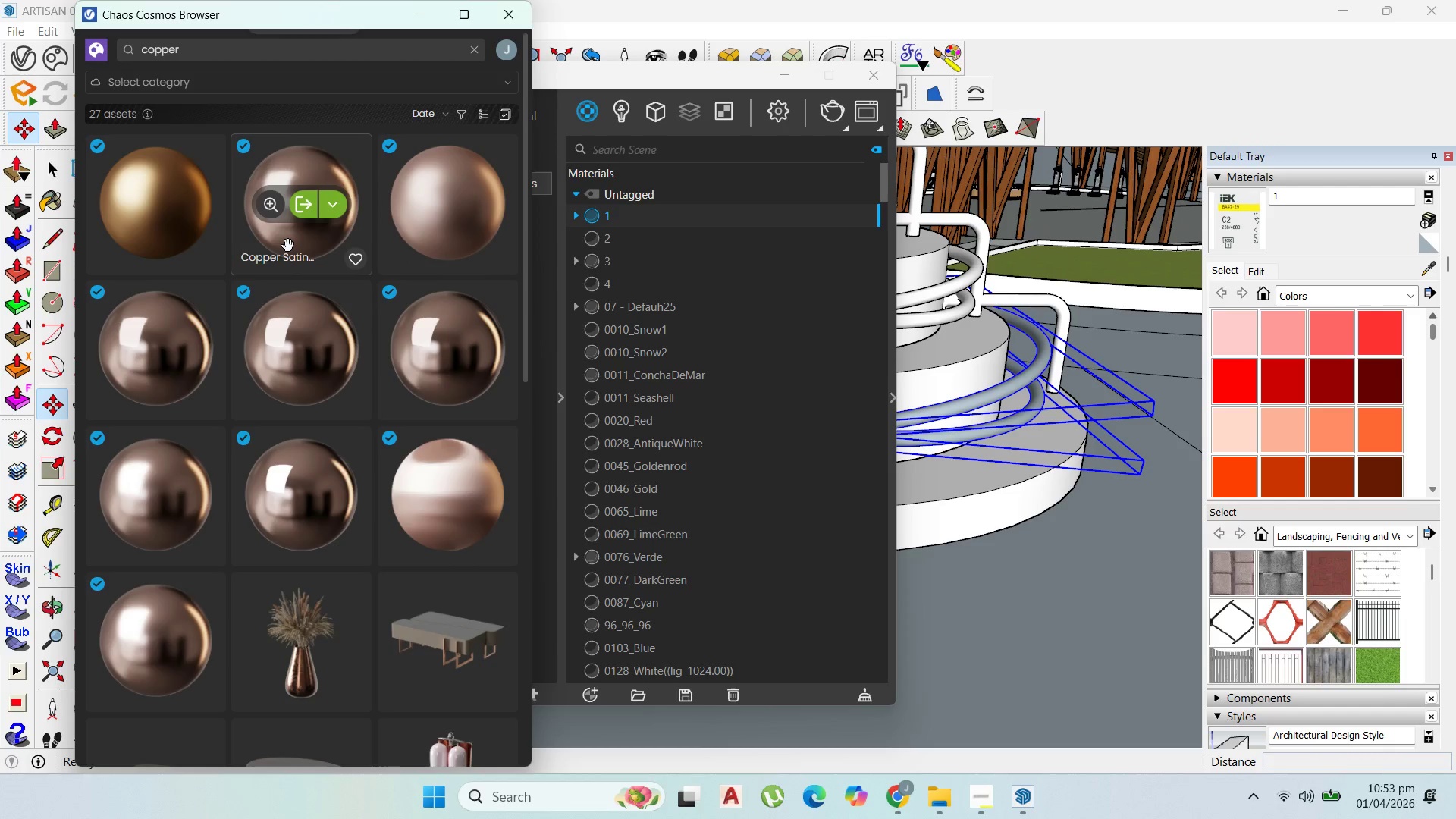 
wait(8.09)
 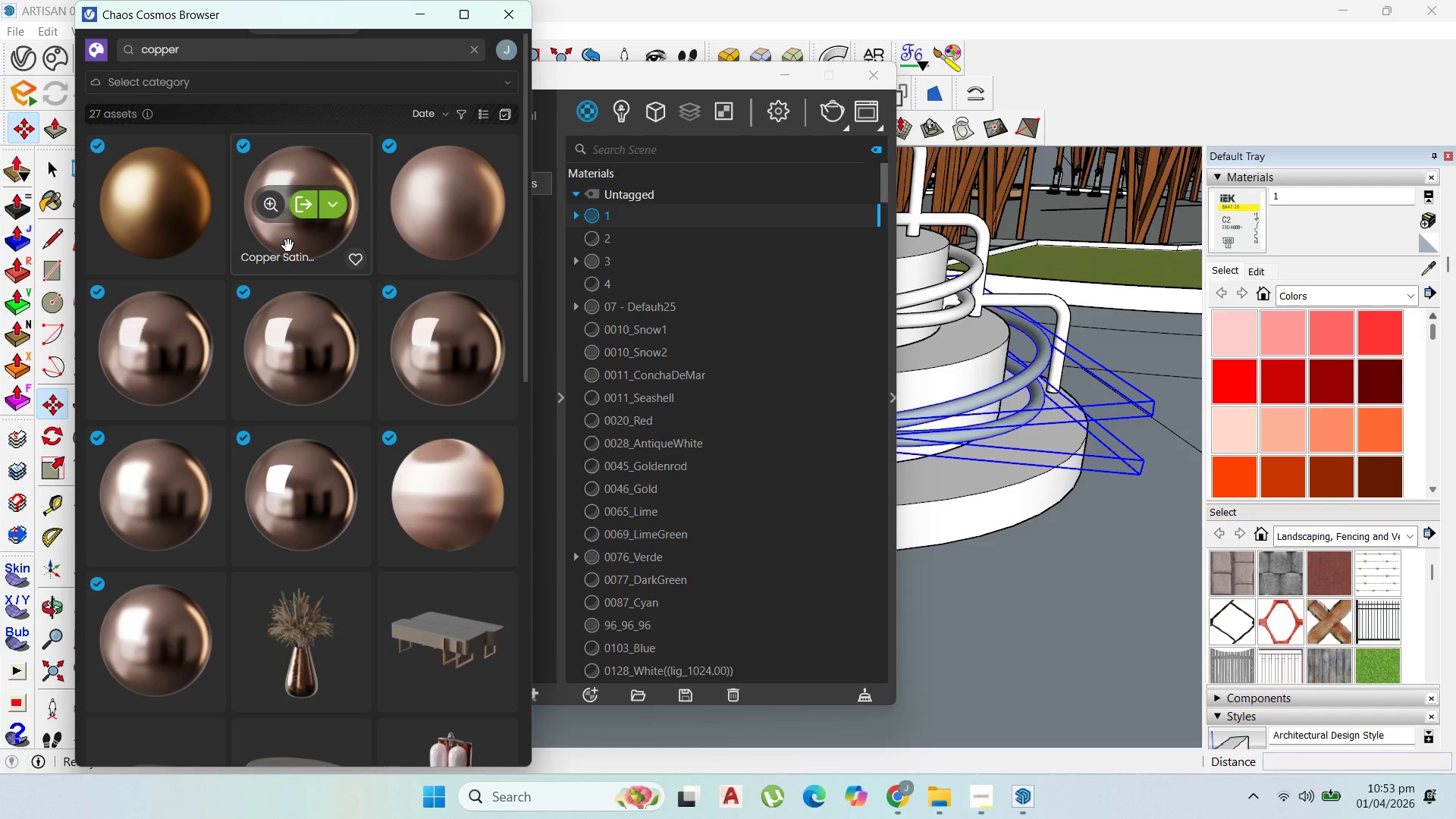 
left_click([309, 202])
 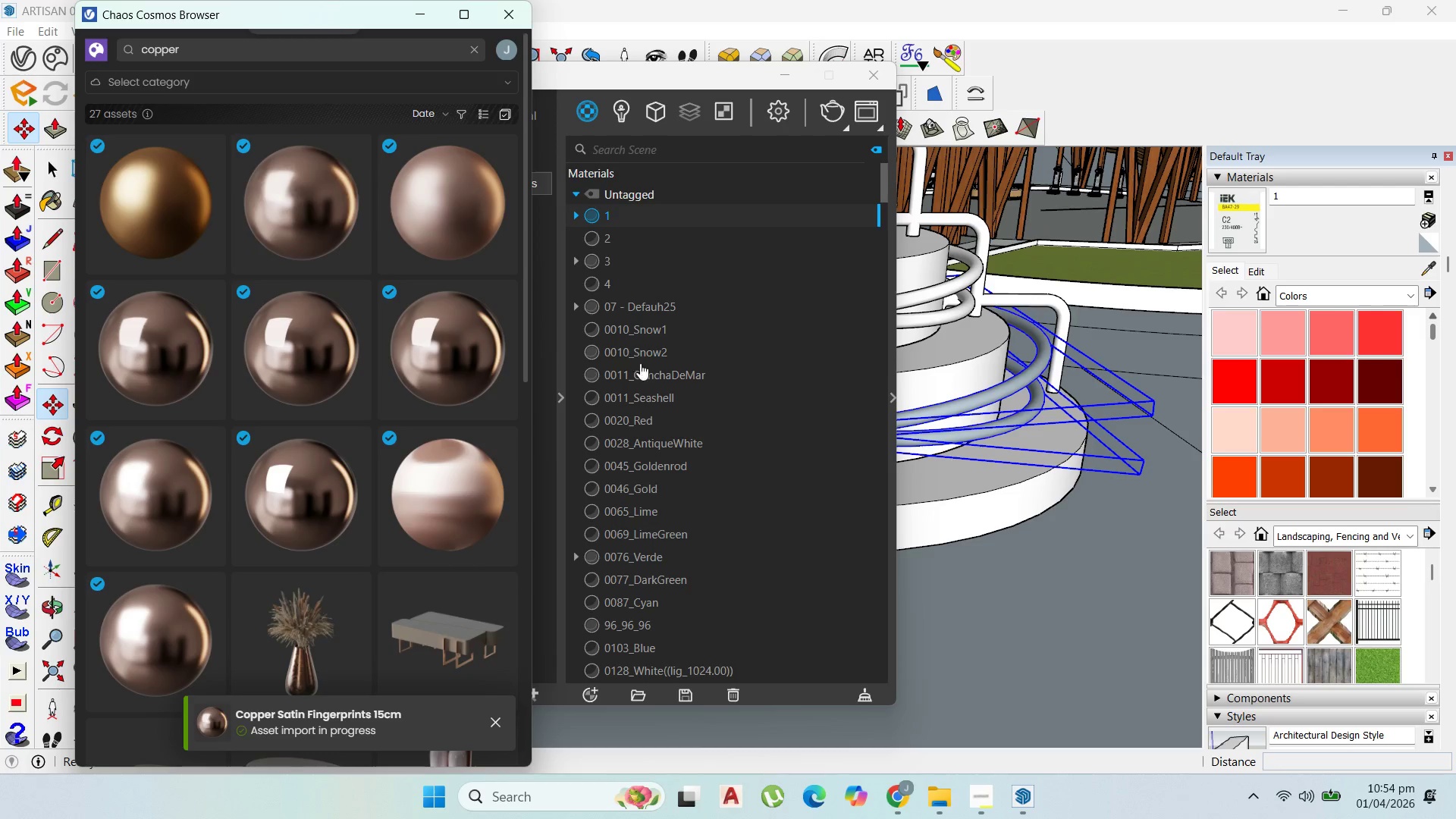 
scroll: coordinate [661, 397], scroll_direction: none, amount: 0.0
 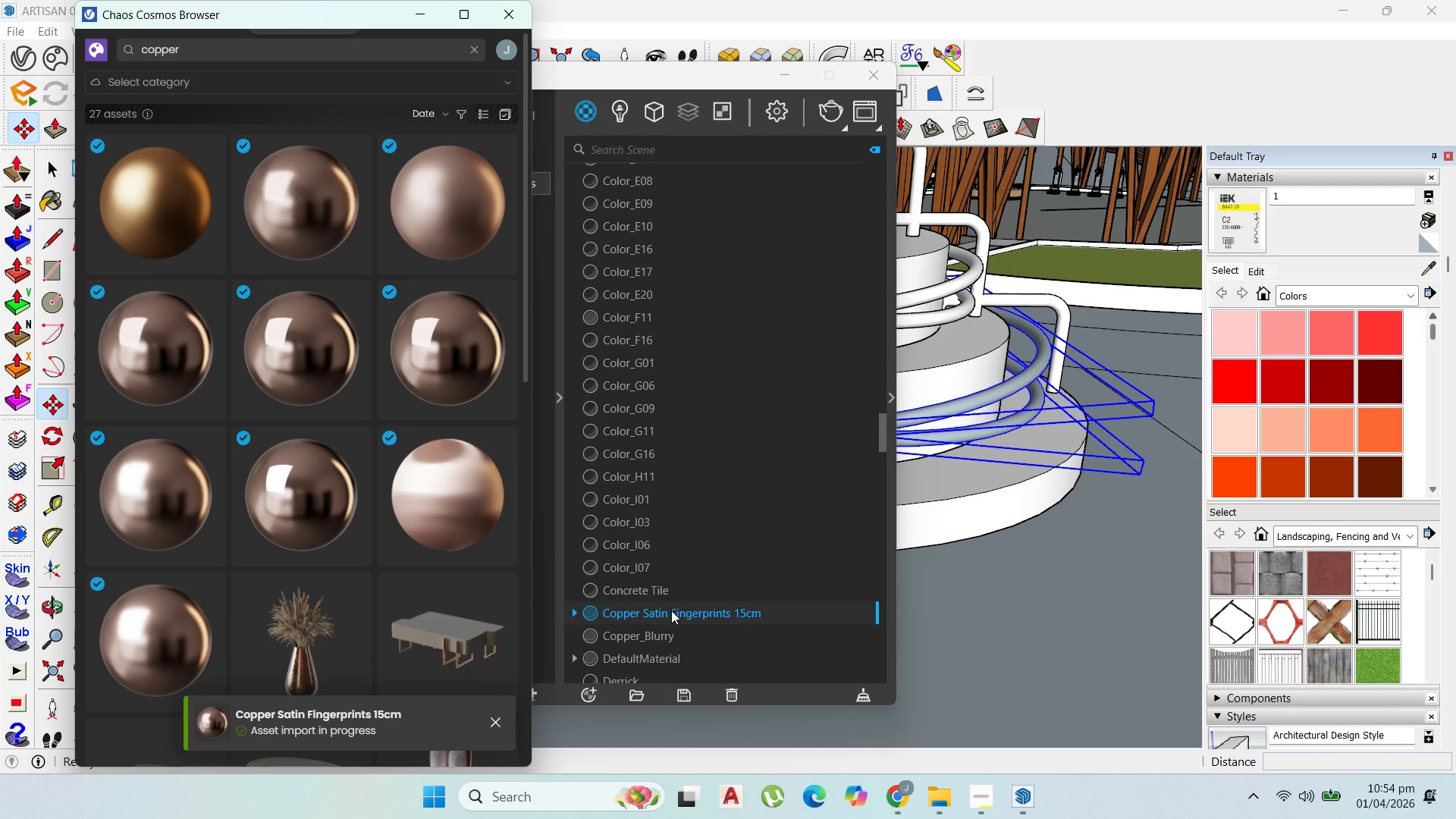 
left_click([671, 610])
 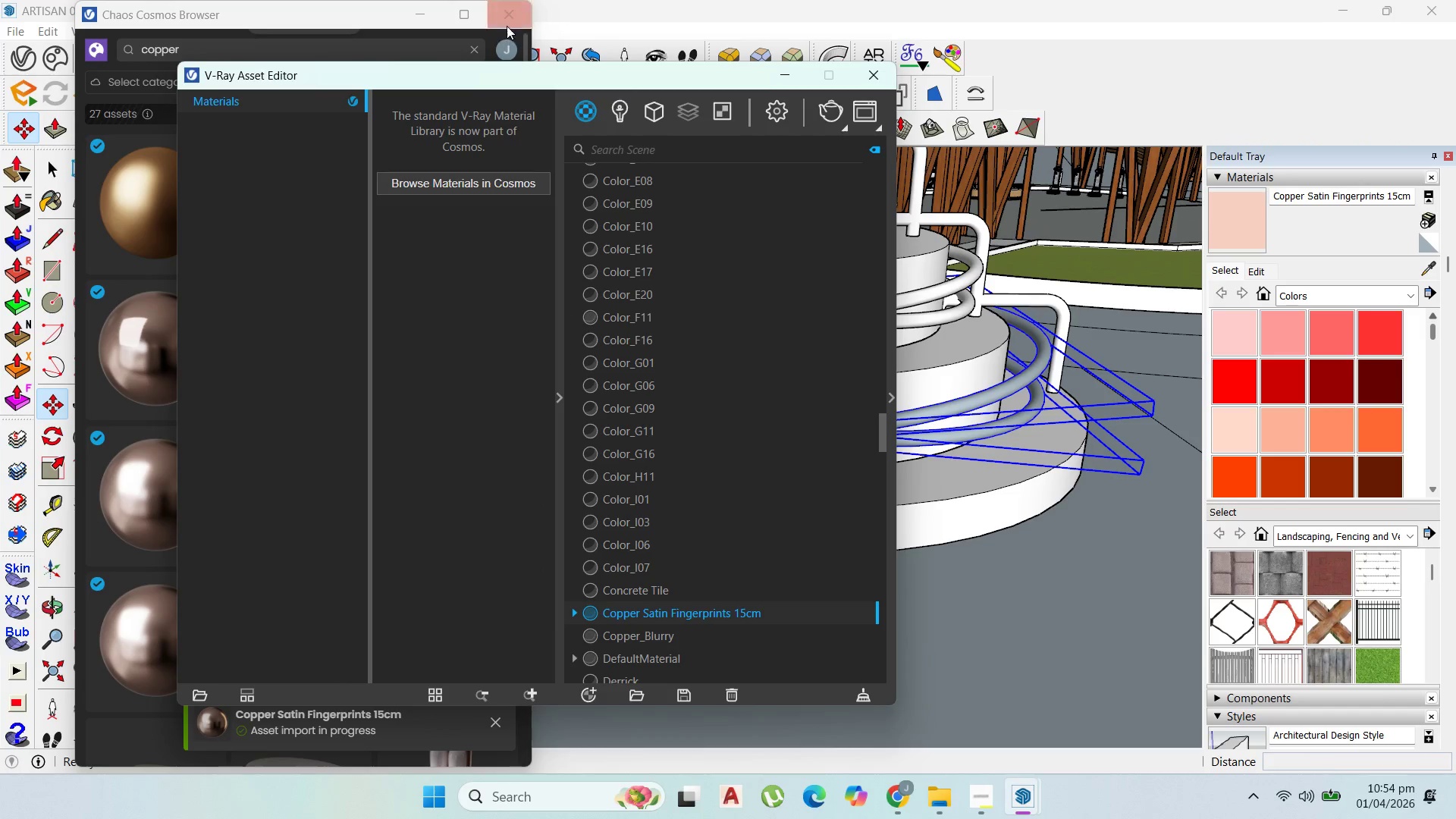 
left_click([507, 14])
 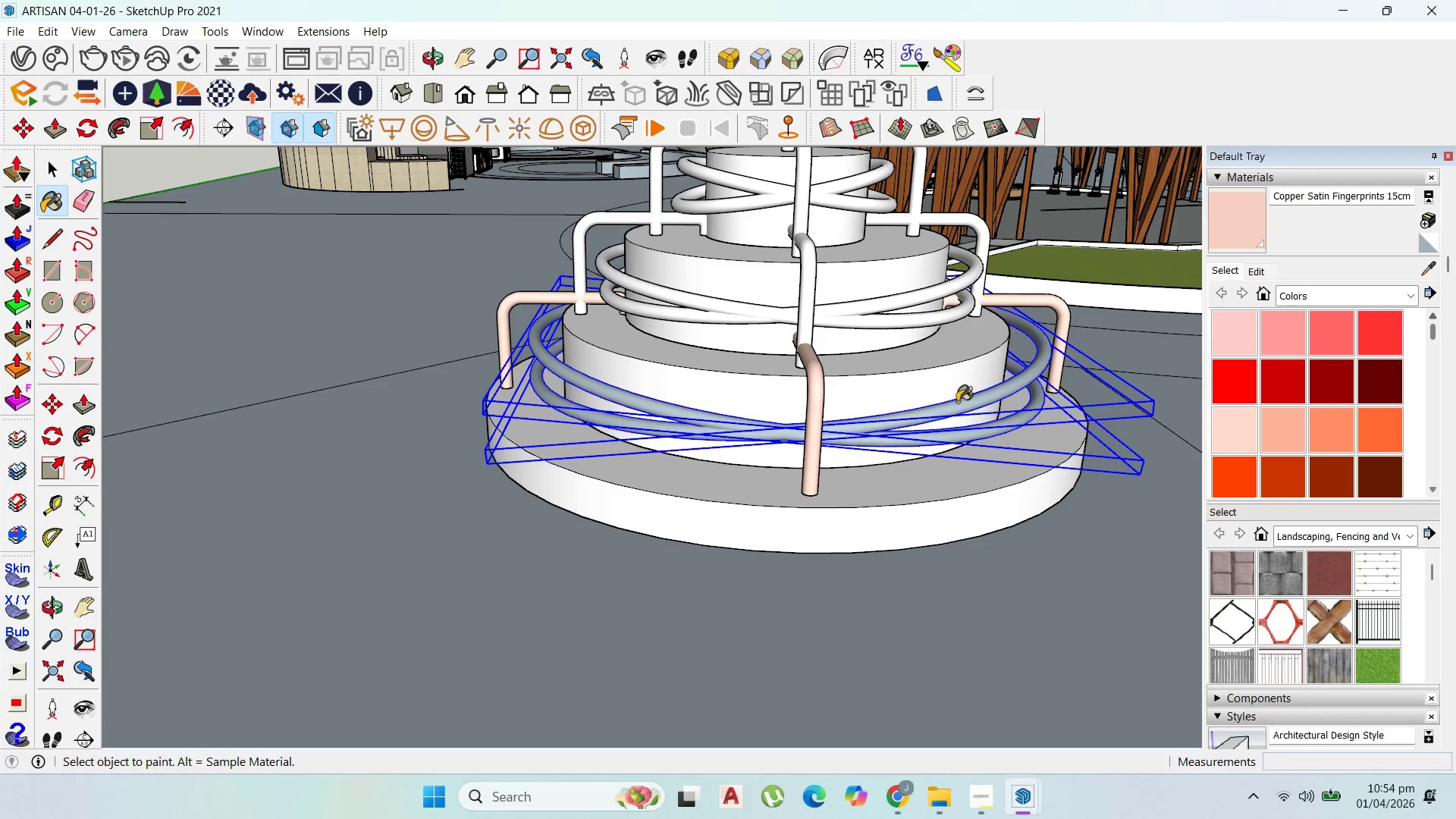 
wait(5.75)
 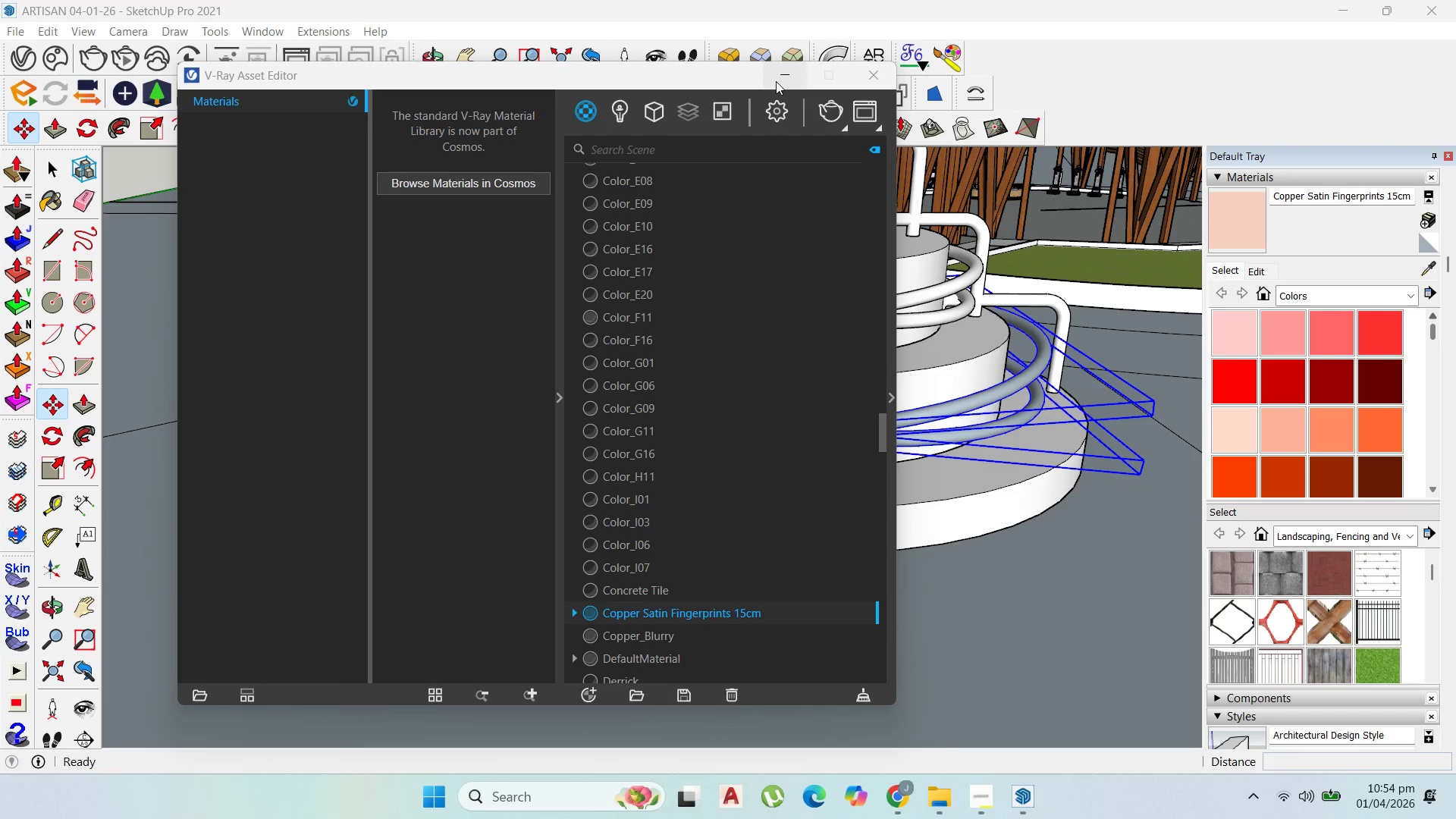 
left_click_drag(start_coordinate=[947, 310], to_coordinate=[949, 315])
 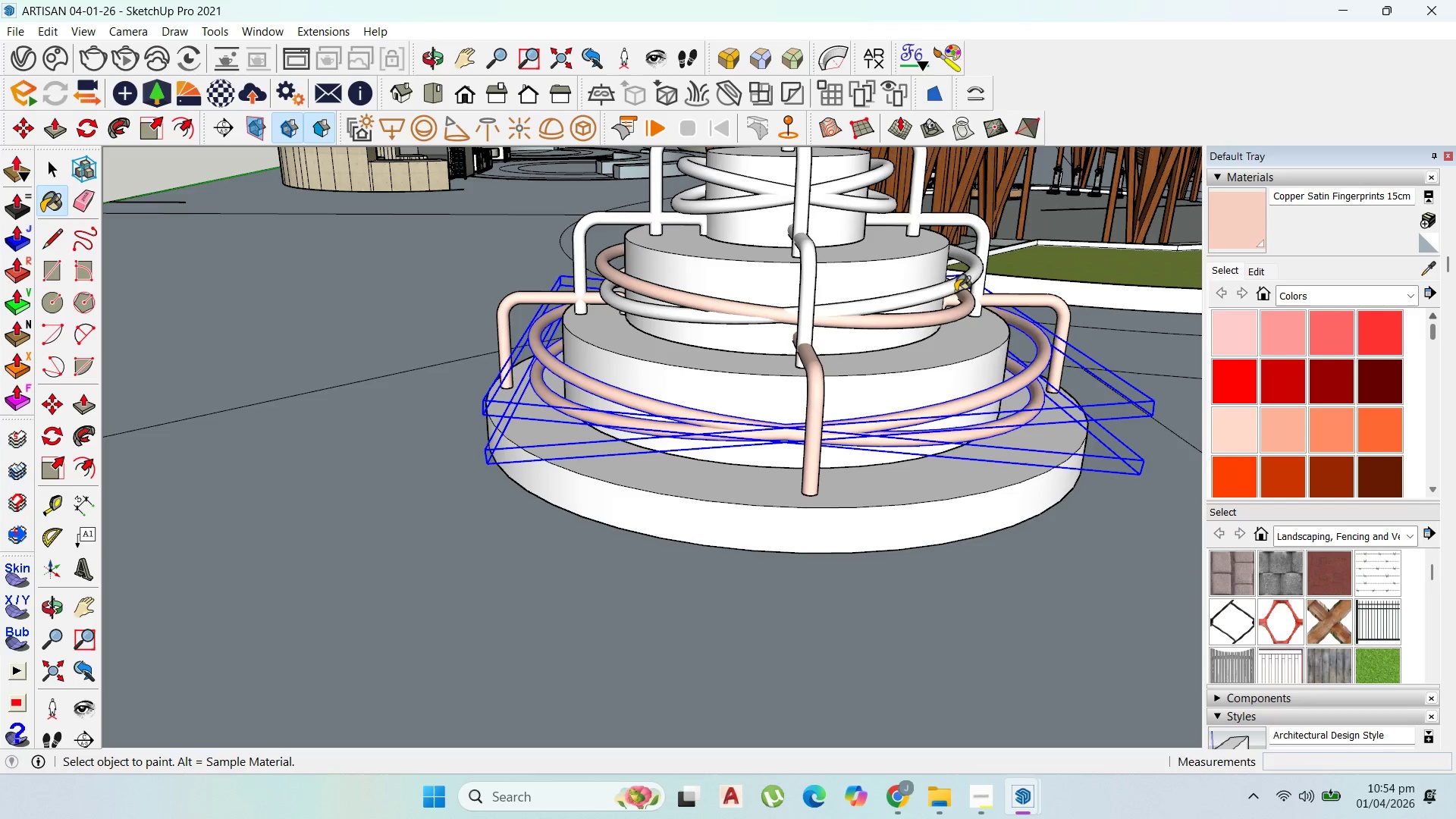 
left_click([957, 287])
 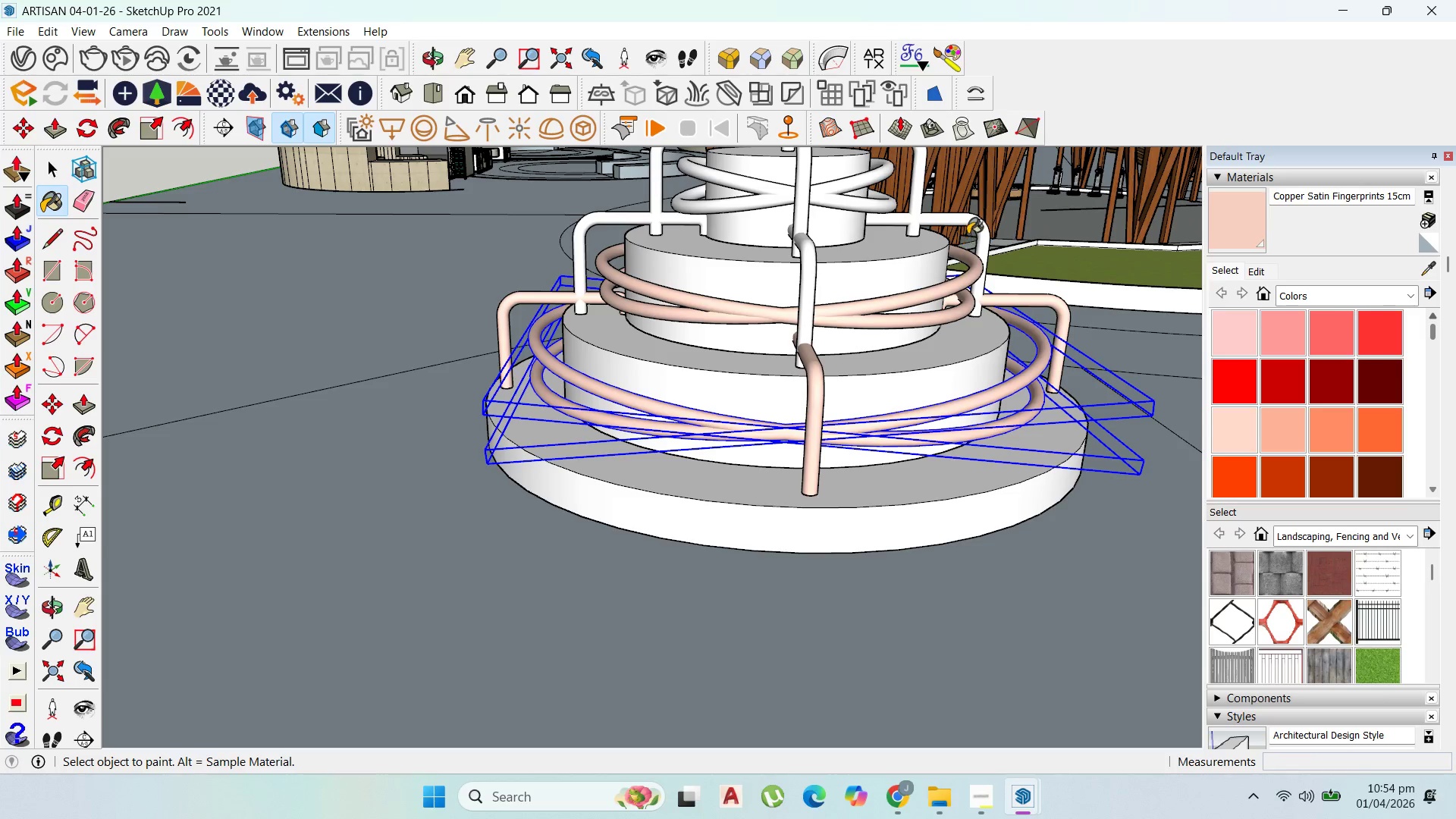 
left_click([974, 227])
 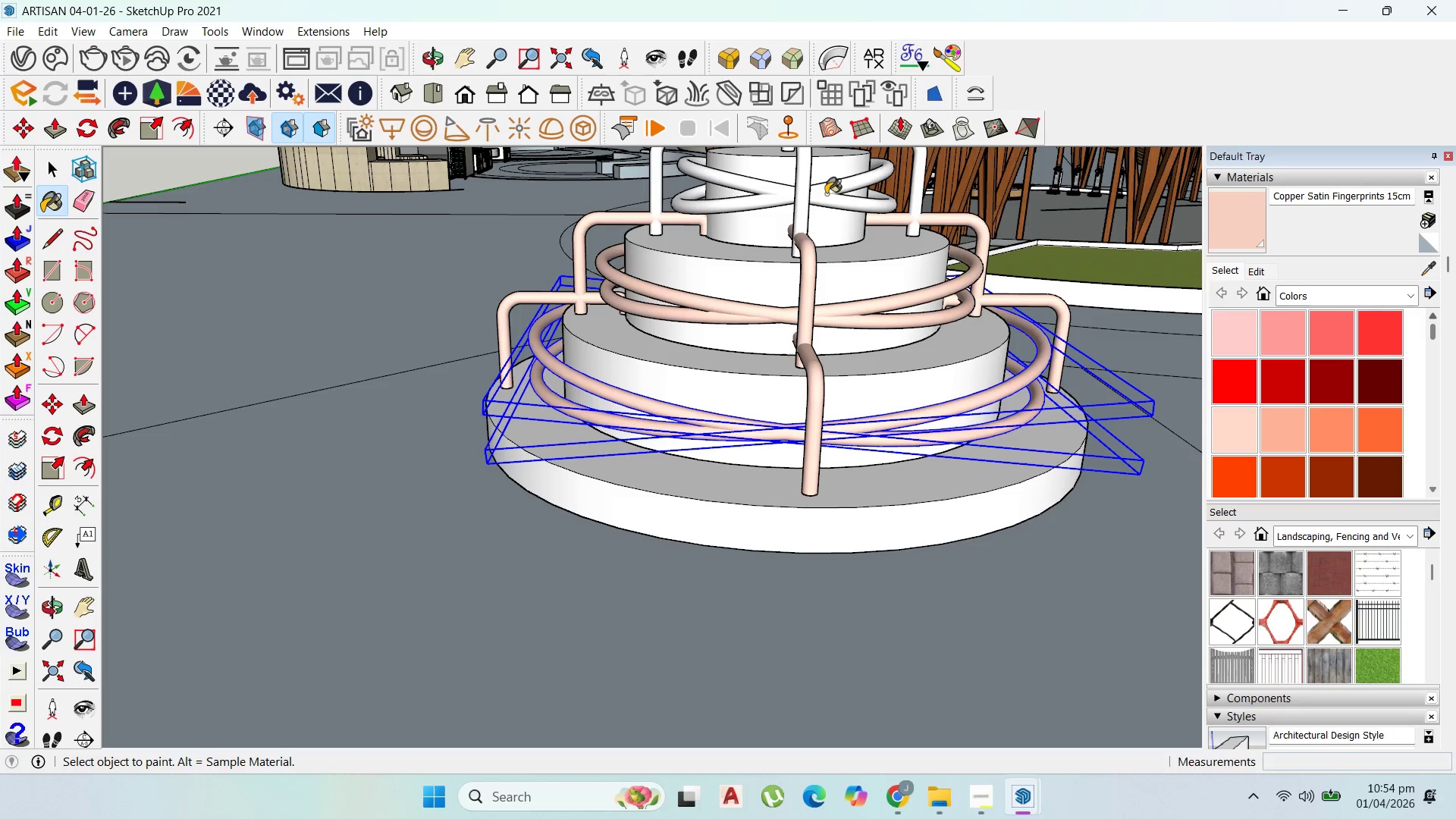 
left_click([799, 180])
 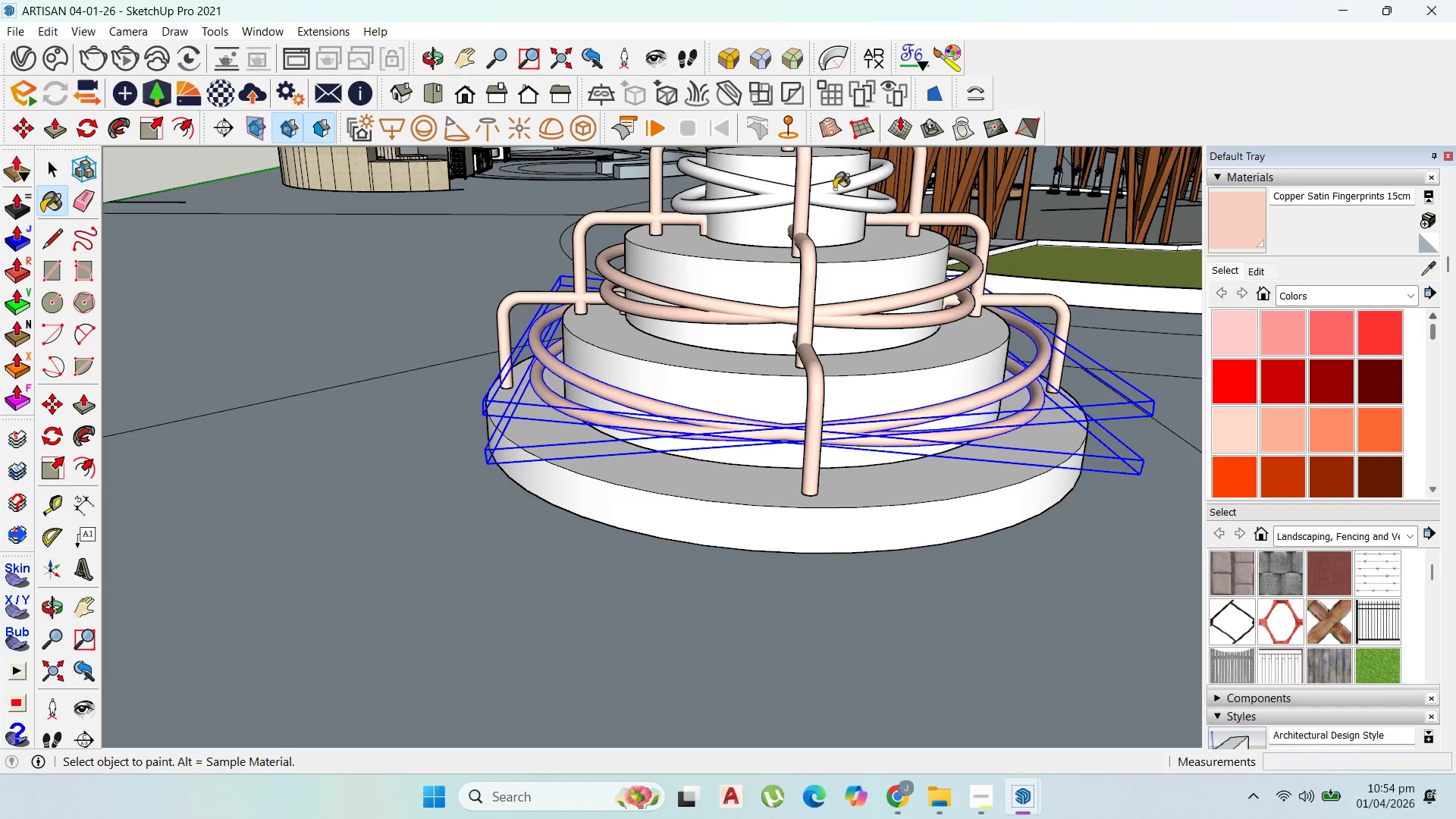 
scroll: coordinate [776, 390], scroll_direction: down, amount: 8.0
 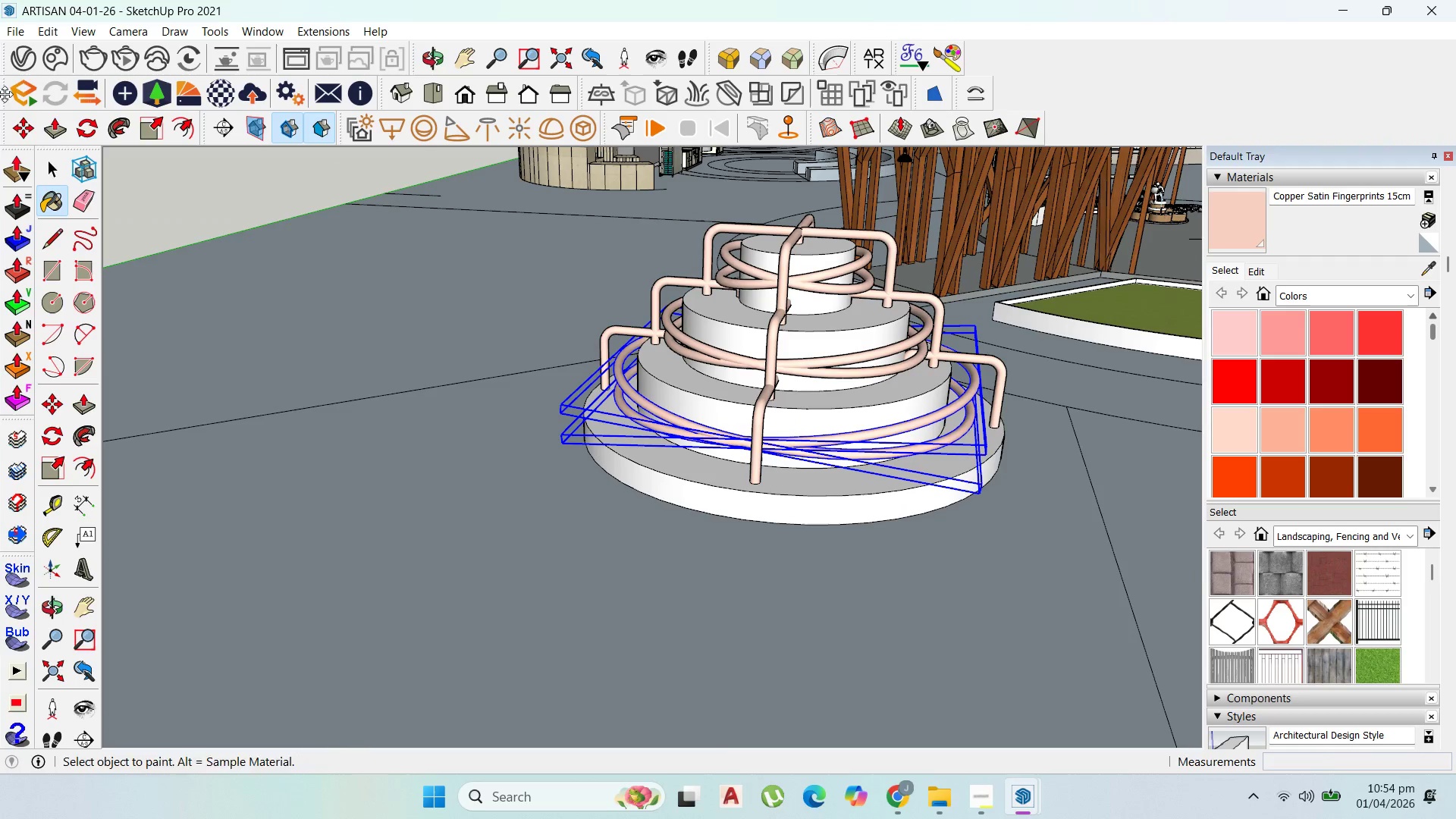 
left_click([42, 174])
 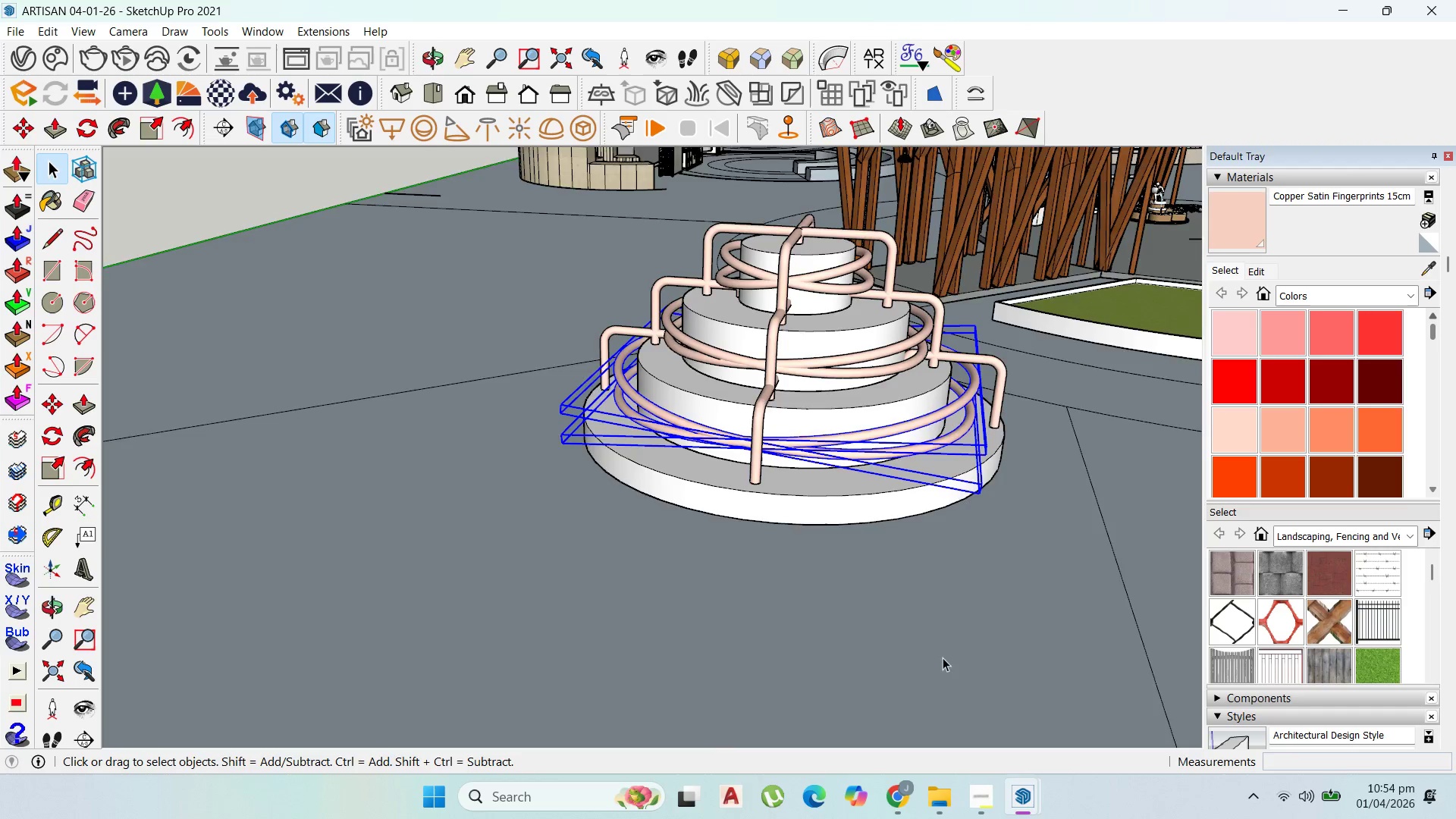 
double_click([786, 415])
 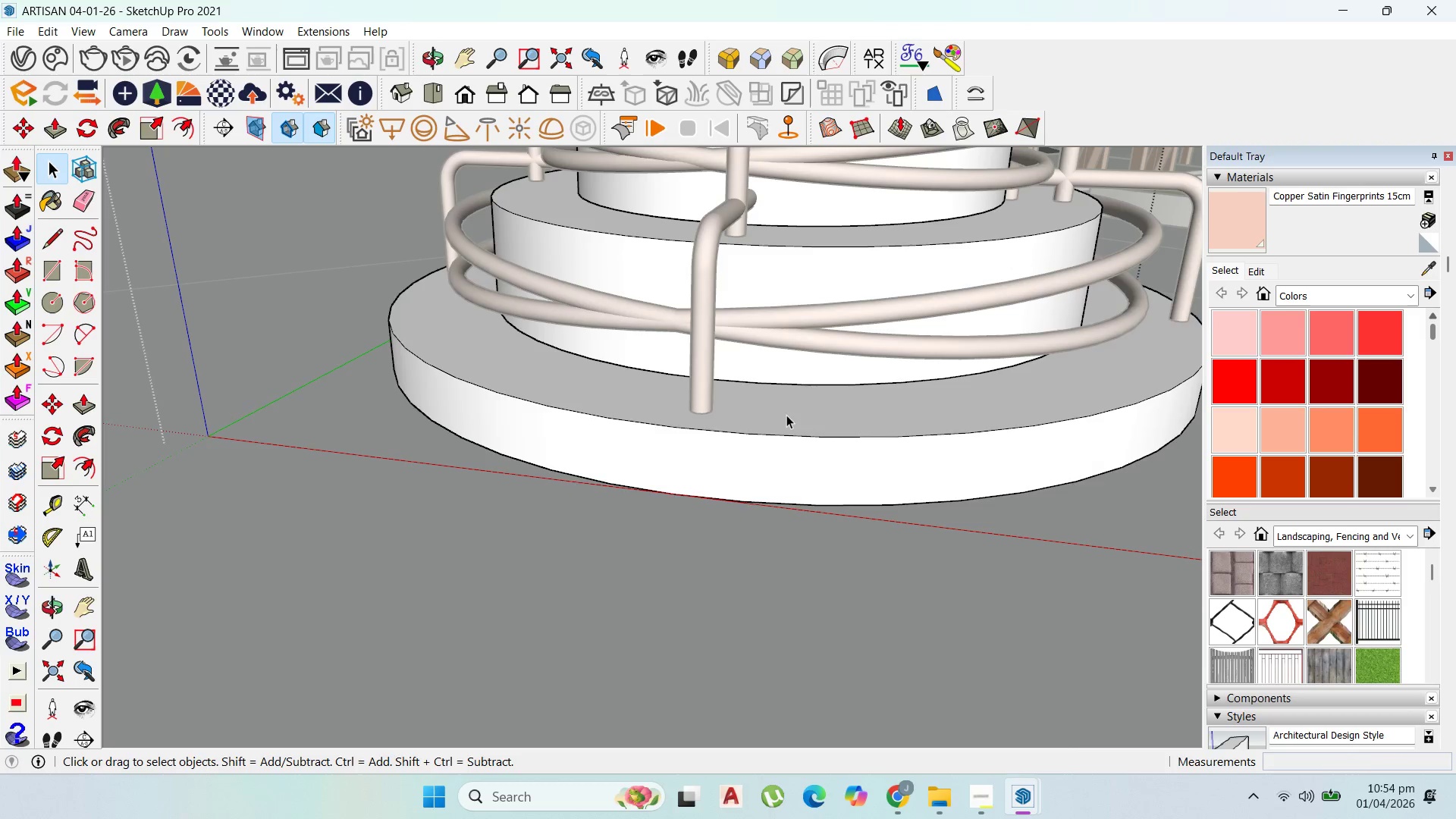 
scroll: coordinate [758, 437], scroll_direction: up, amount: 8.0
 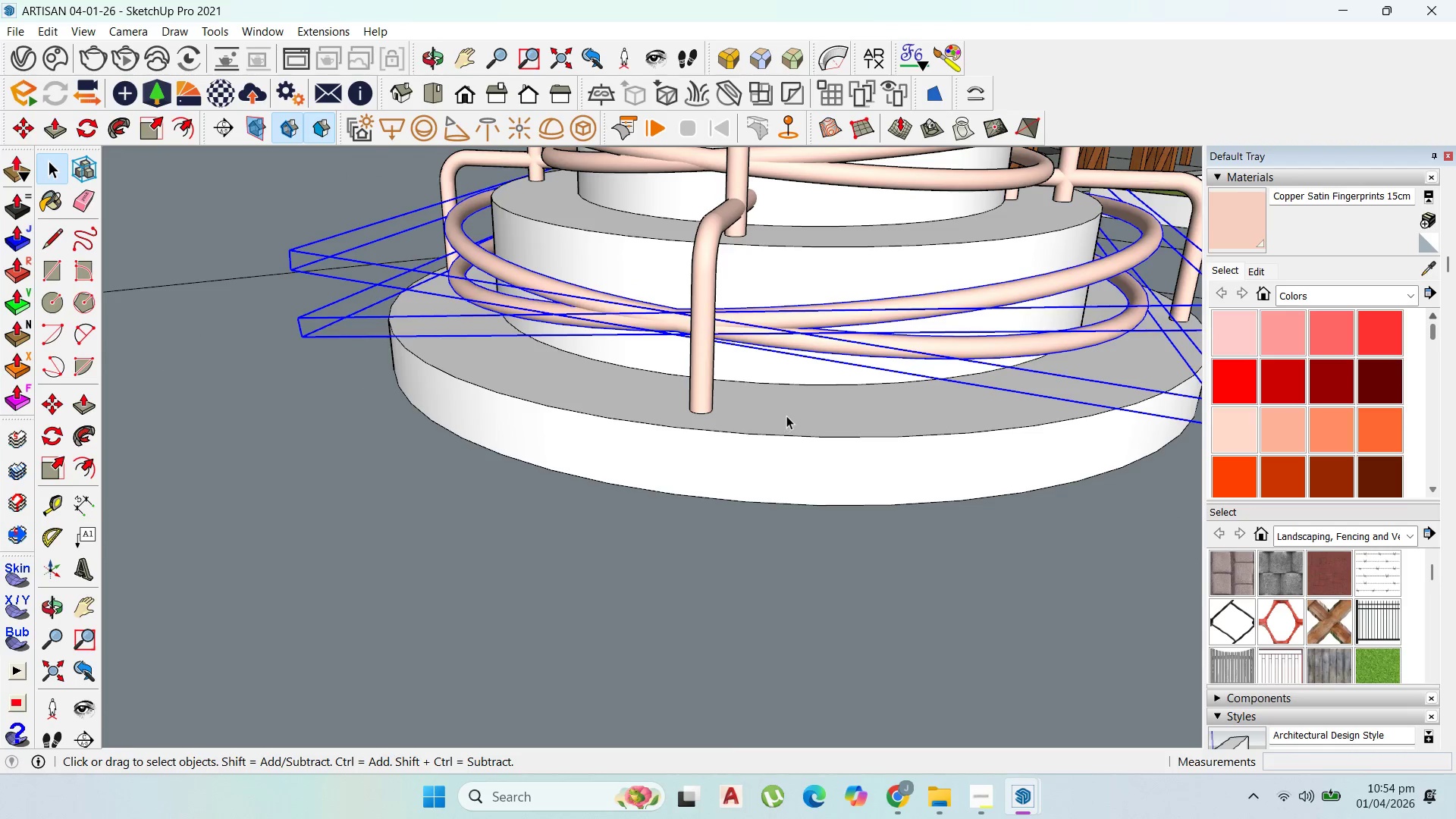 
triple_click([786, 415])
 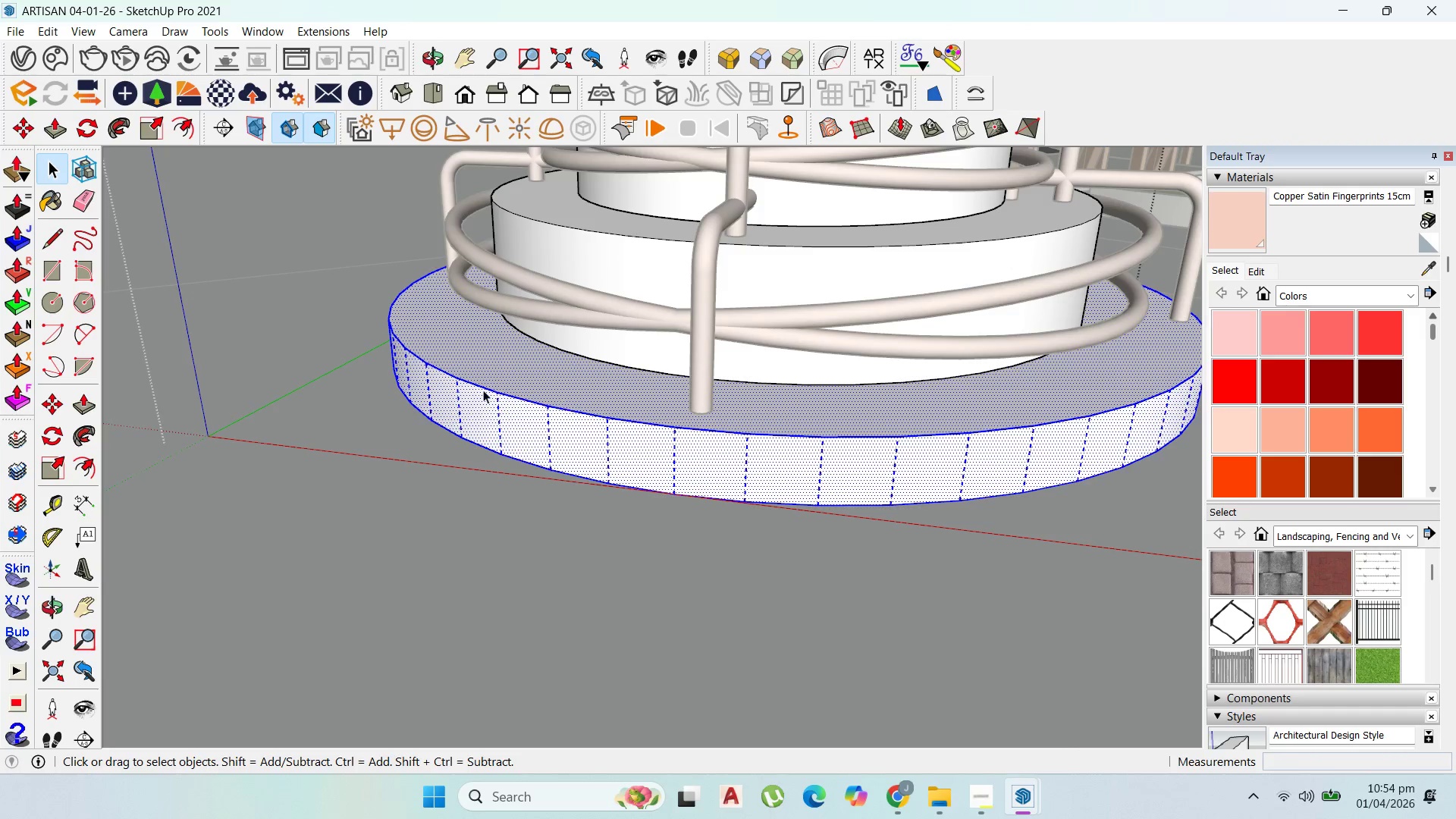 
left_click([517, 366])
 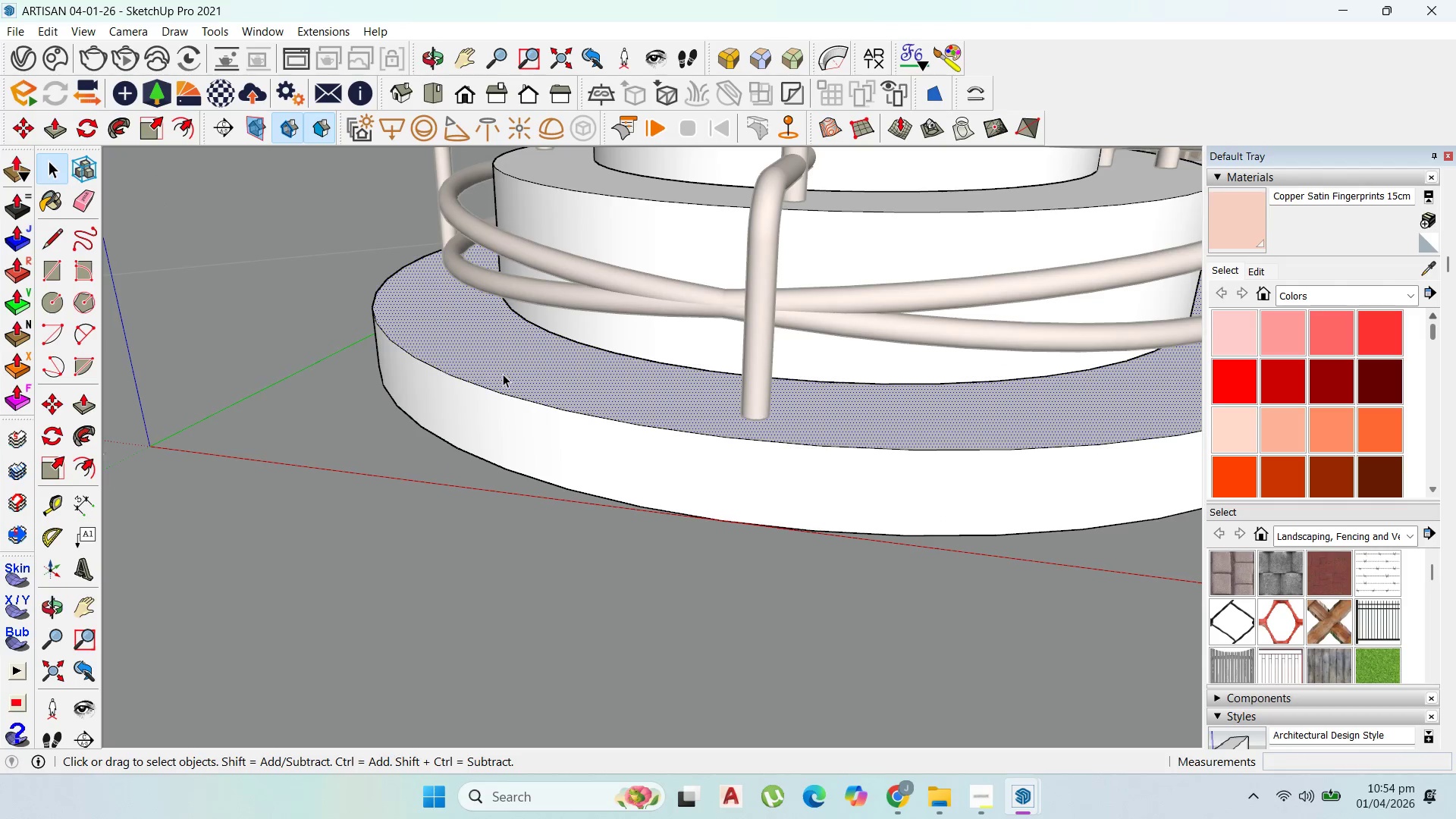 
scroll: coordinate [504, 376], scroll_direction: up, amount: 3.0
 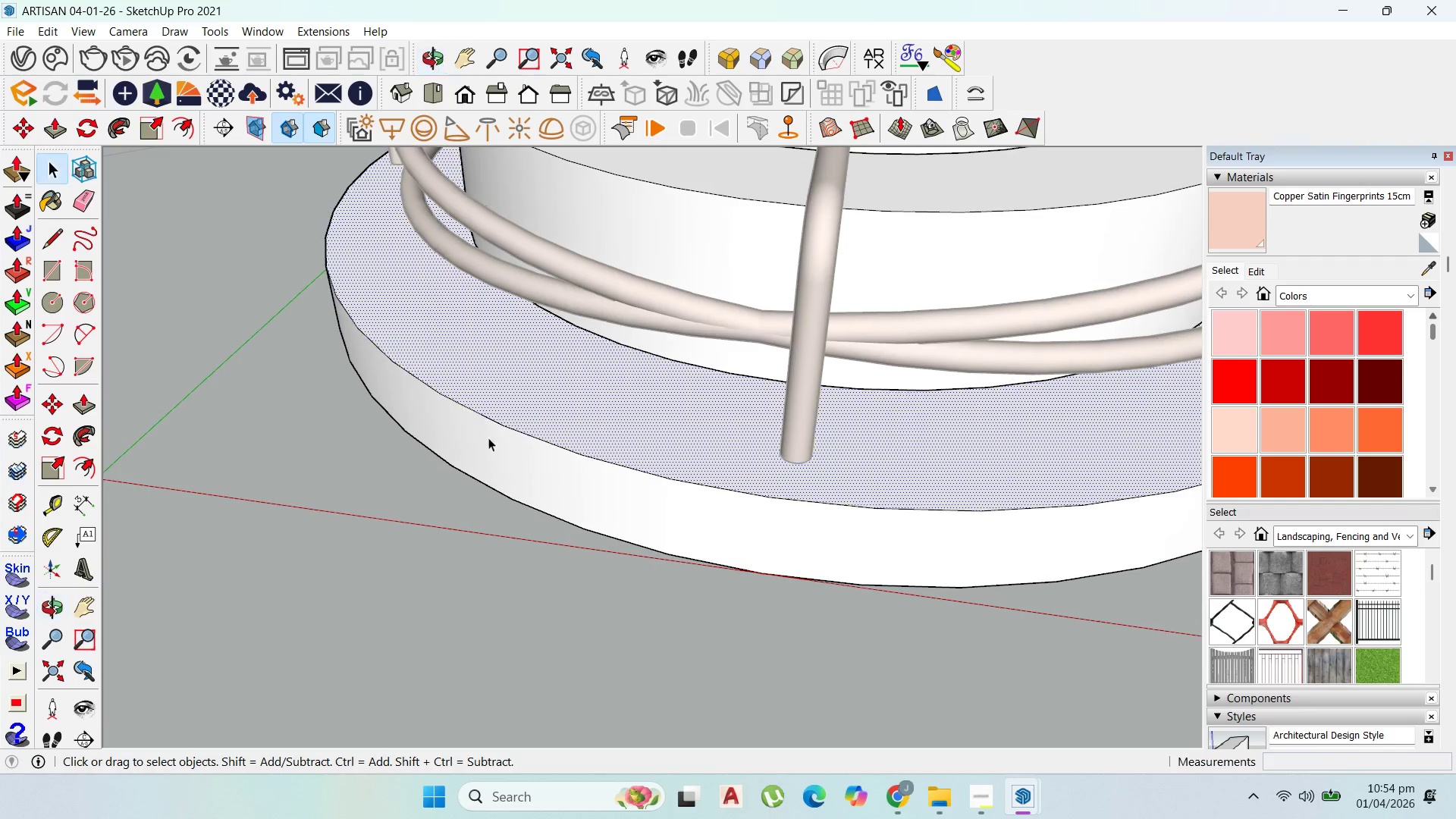 
scroll: coordinate [466, 431], scroll_direction: down, amount: 4.0
 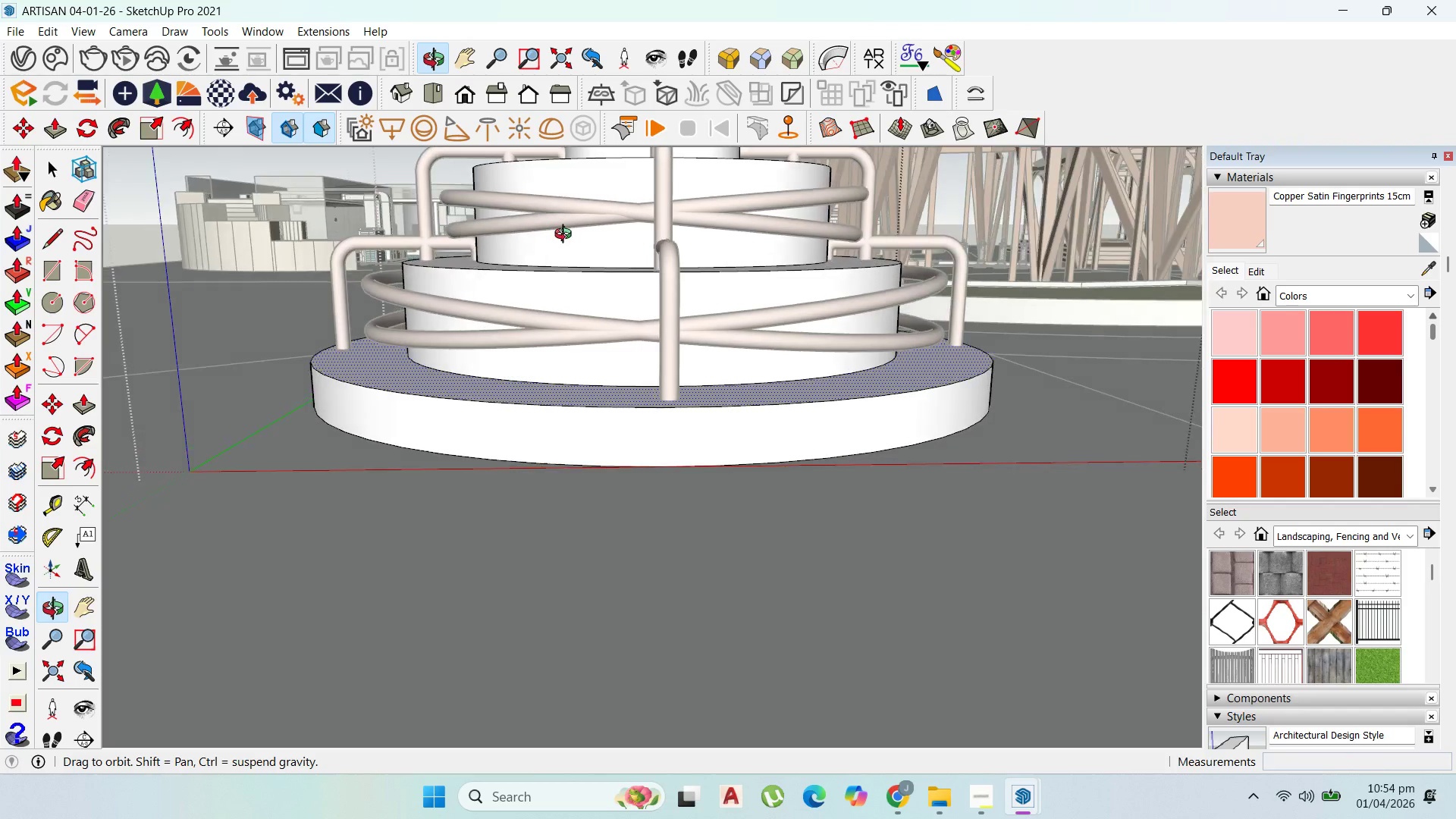 
scroll: coordinate [338, 370], scroll_direction: up, amount: 15.0
 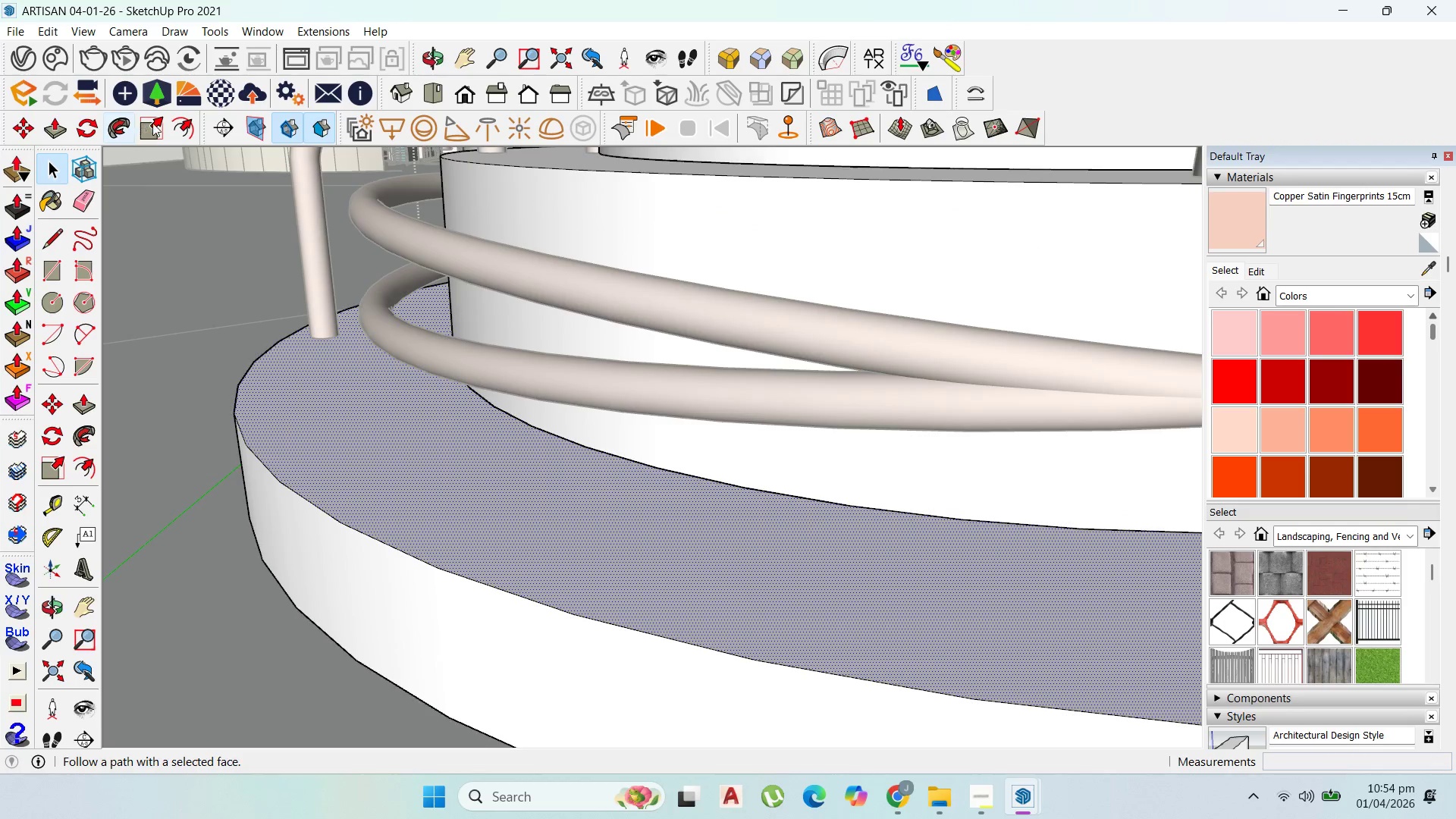 
left_click([174, 126])
 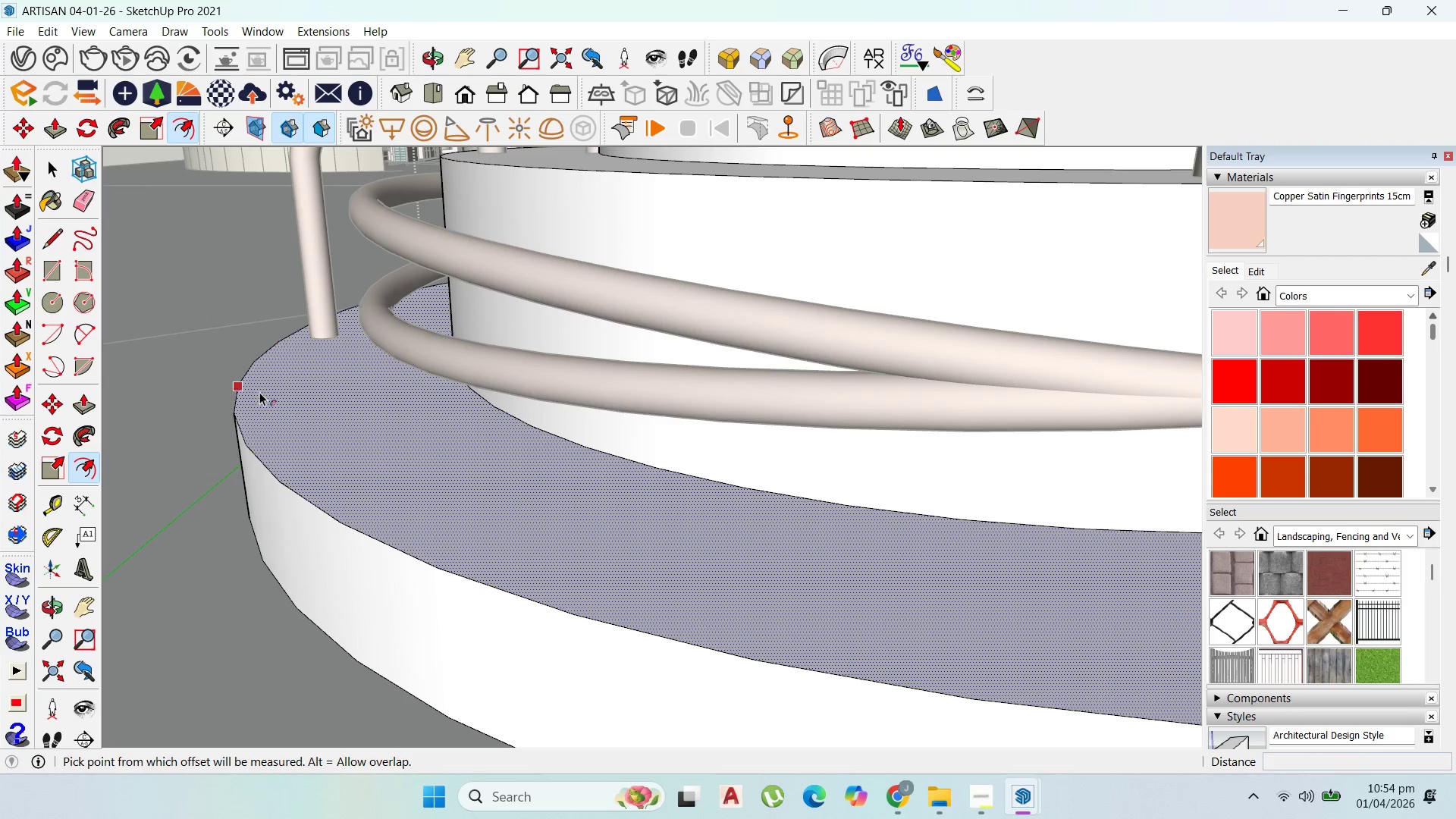 
left_click_drag(start_coordinate=[259, 393], to_coordinate=[255, 393])
 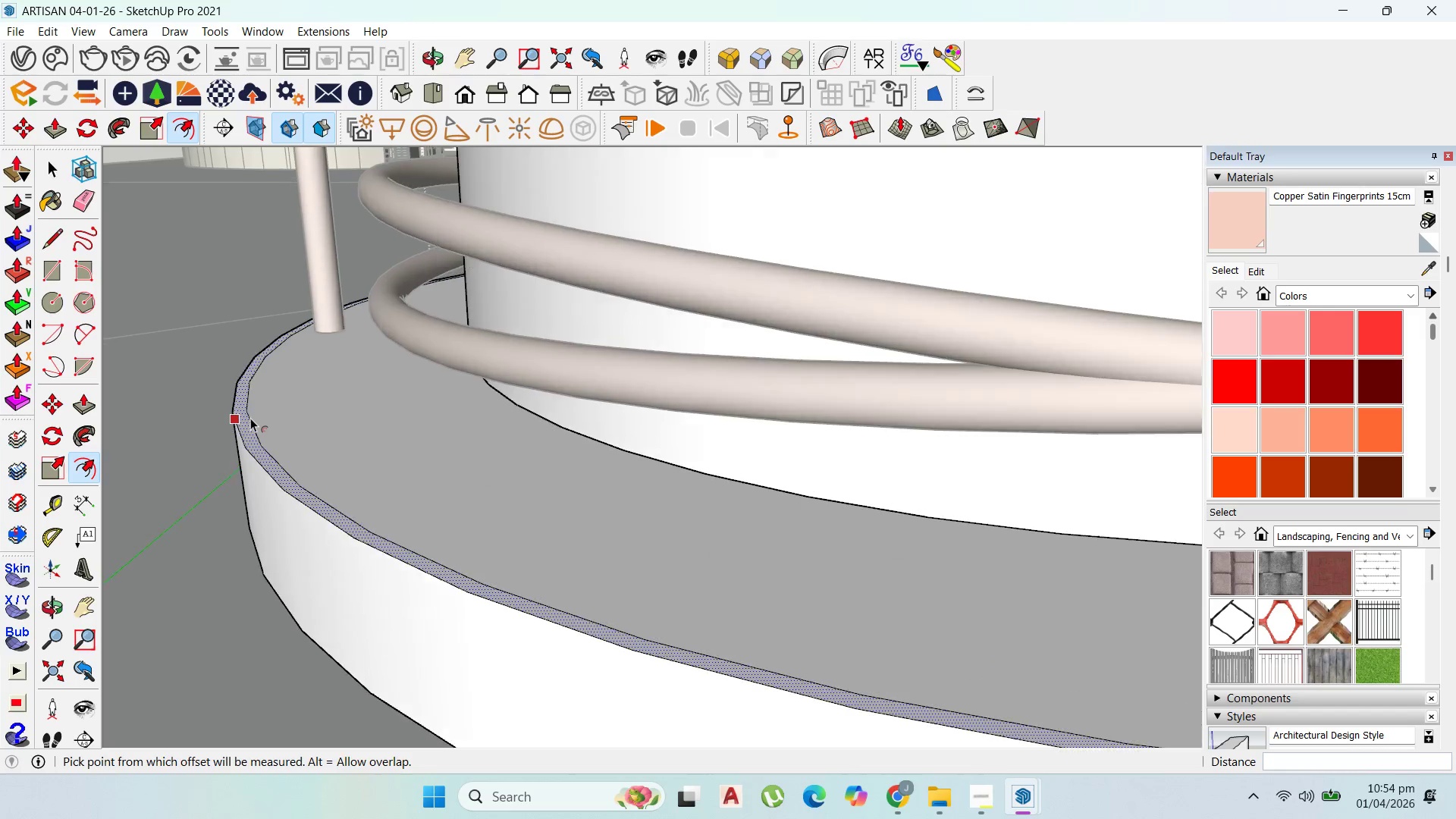 
type(4)
key(Backspace)
type(50)
 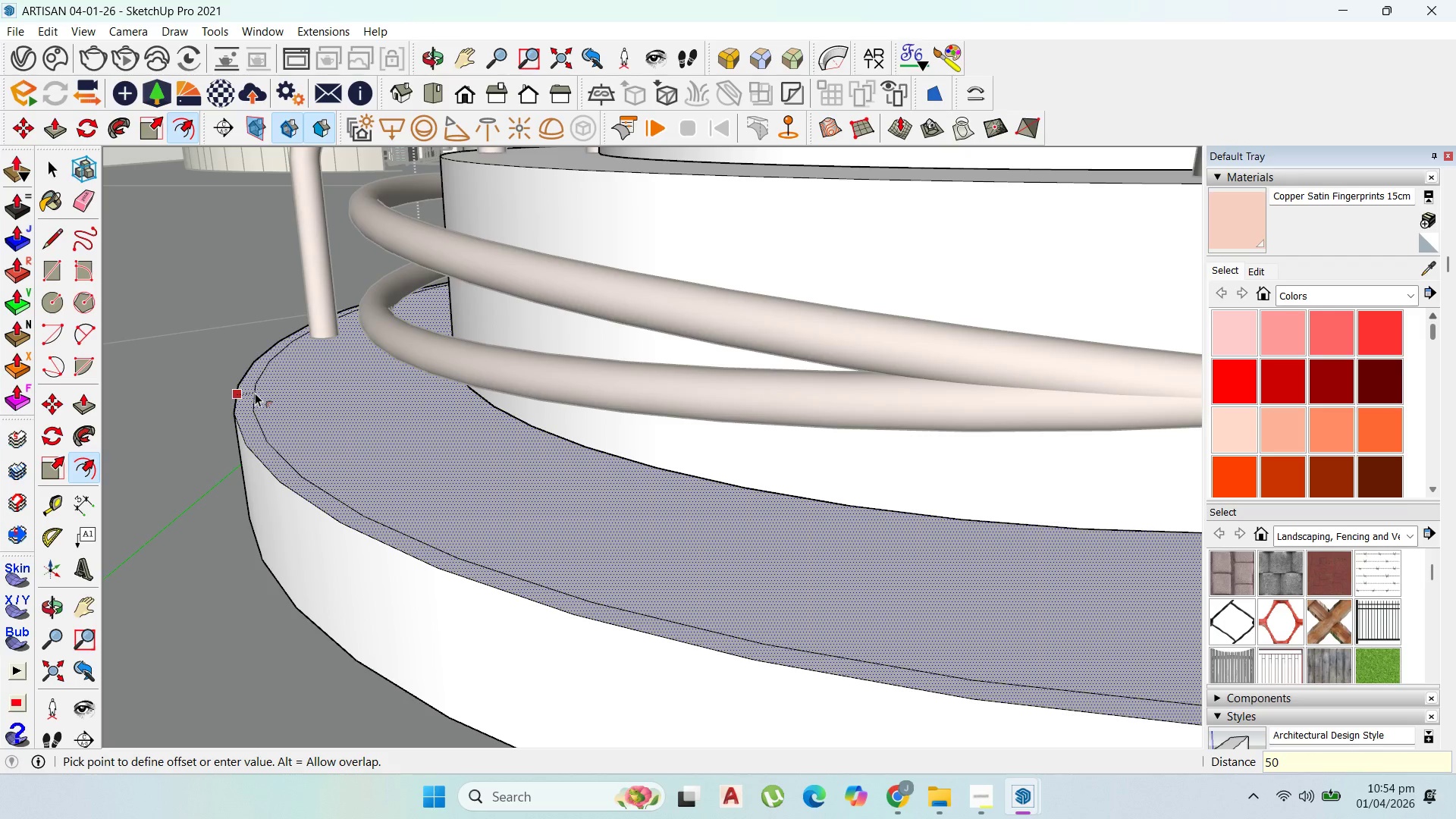 
key(Enter)
 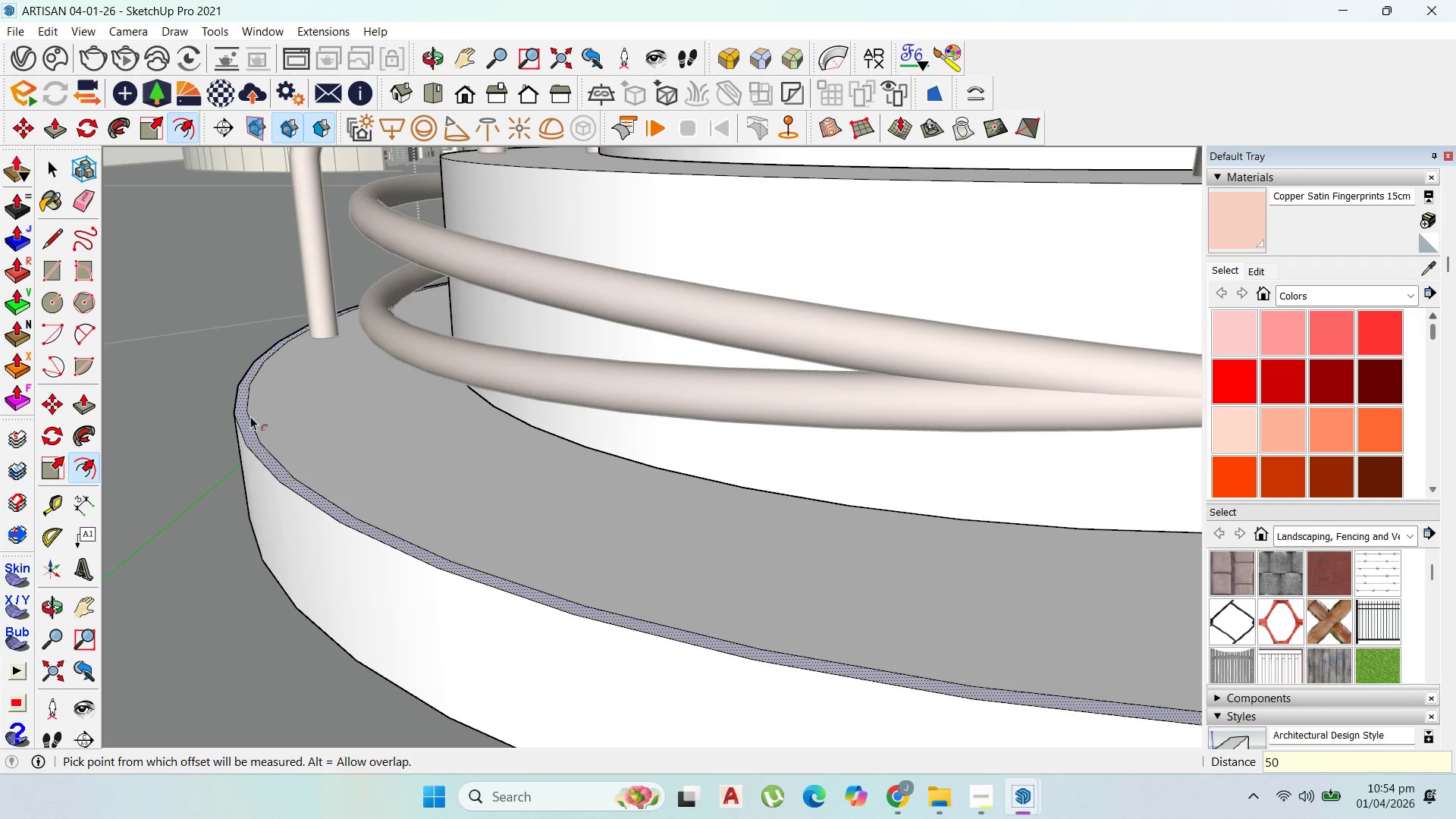 
scroll: coordinate [252, 422], scroll_direction: up, amount: 3.0
 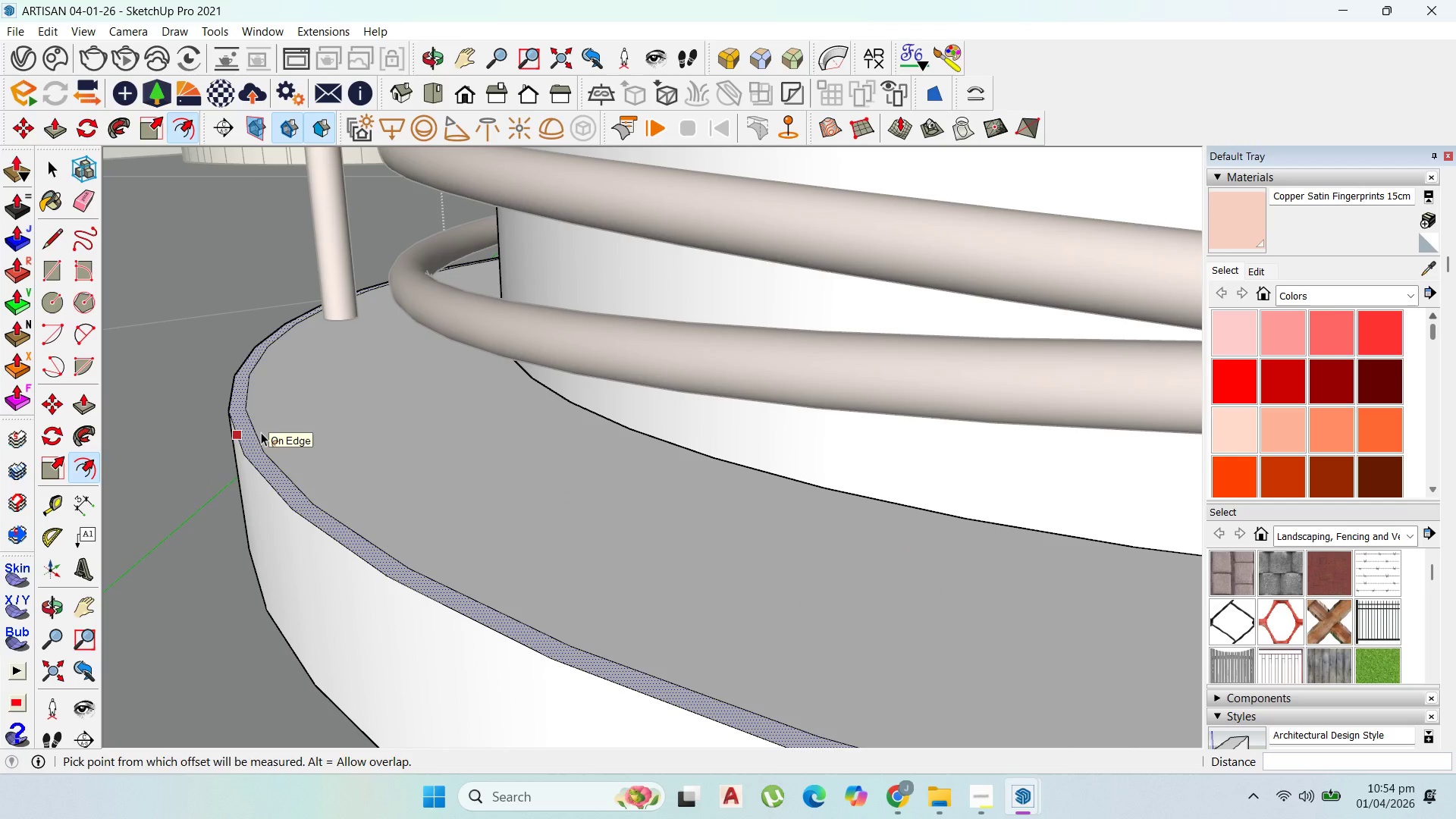 
key(P)
 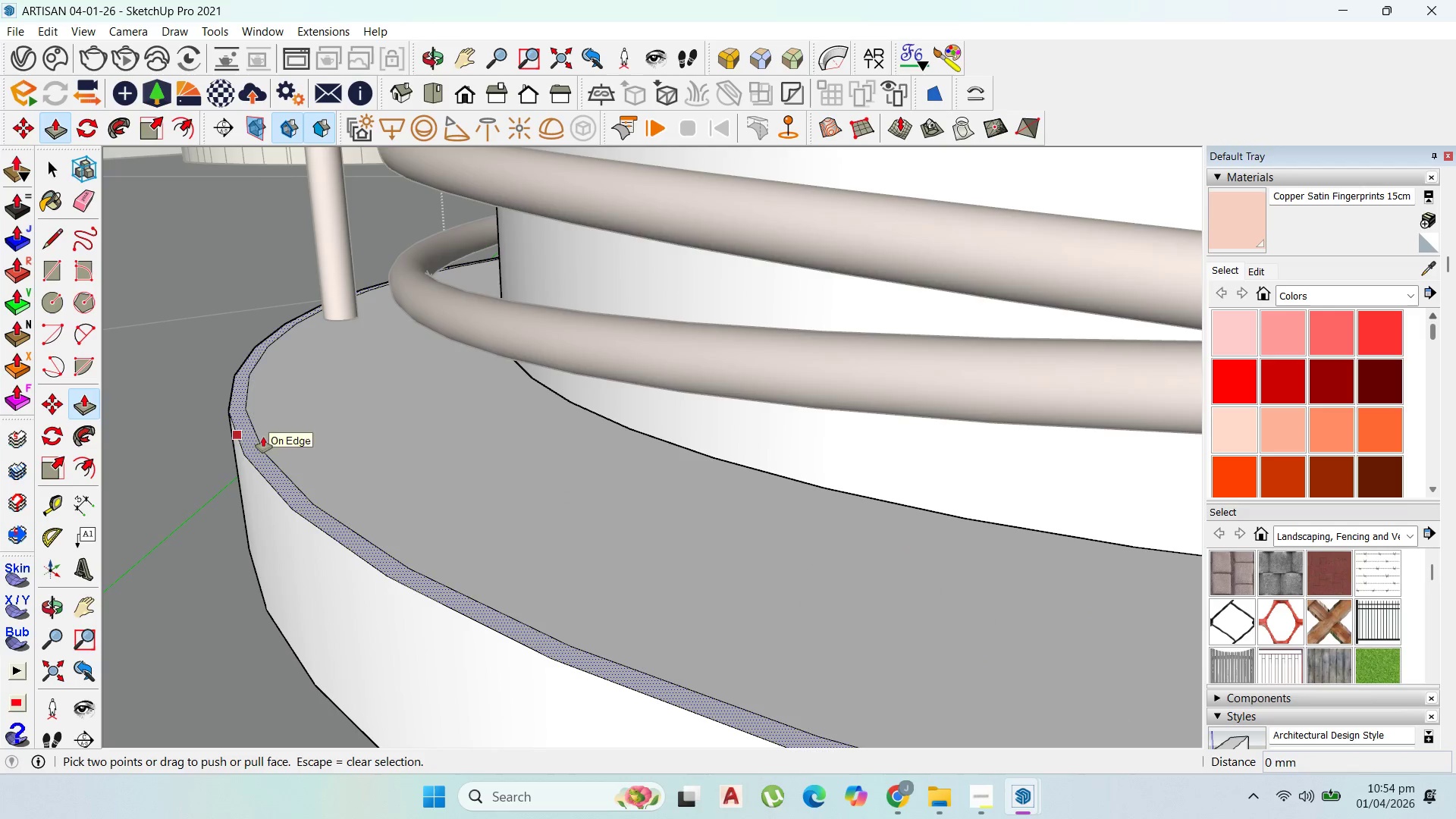 
key(Escape)
 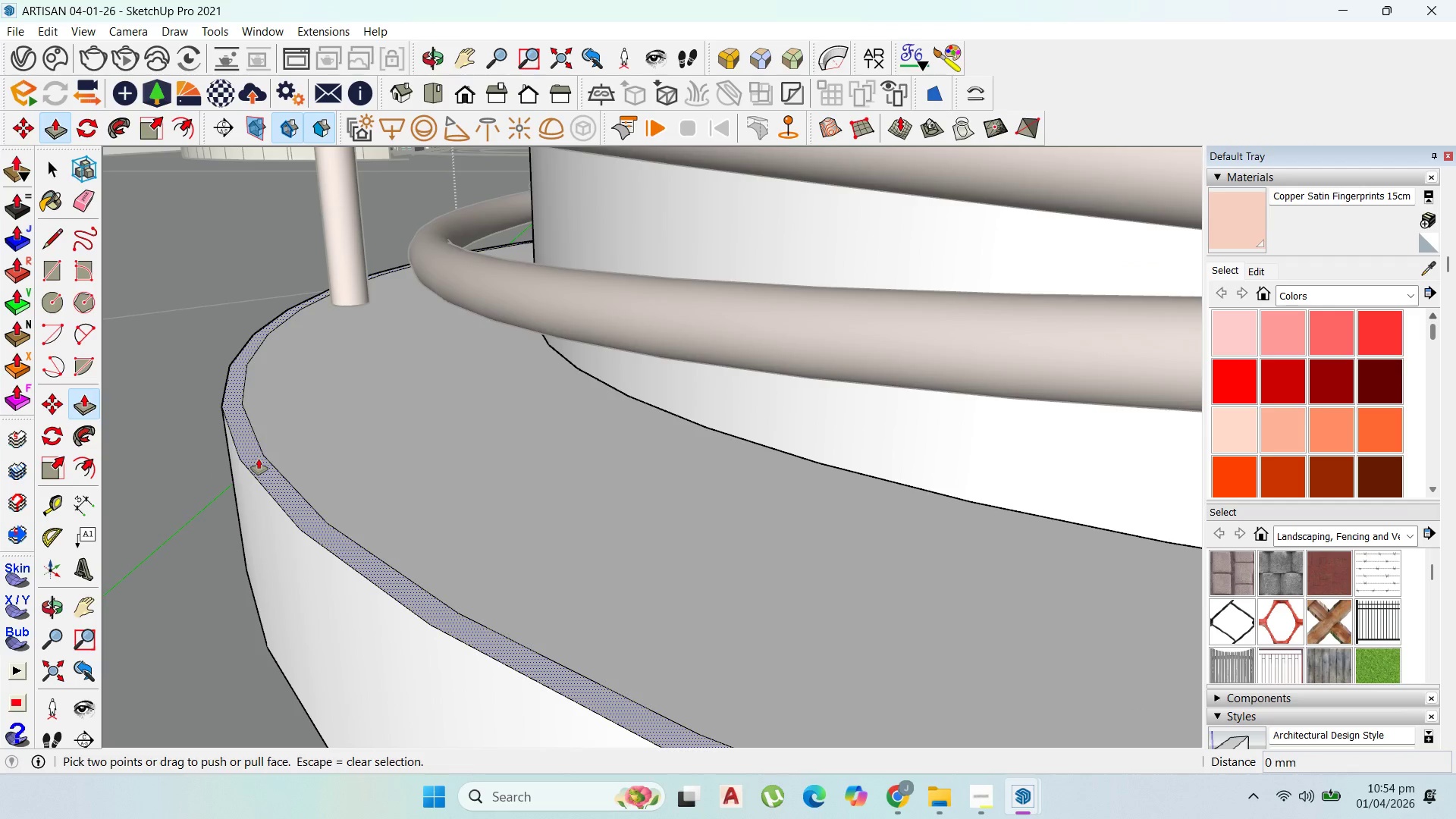 
scroll: coordinate [266, 439], scroll_direction: up, amount: 2.0
 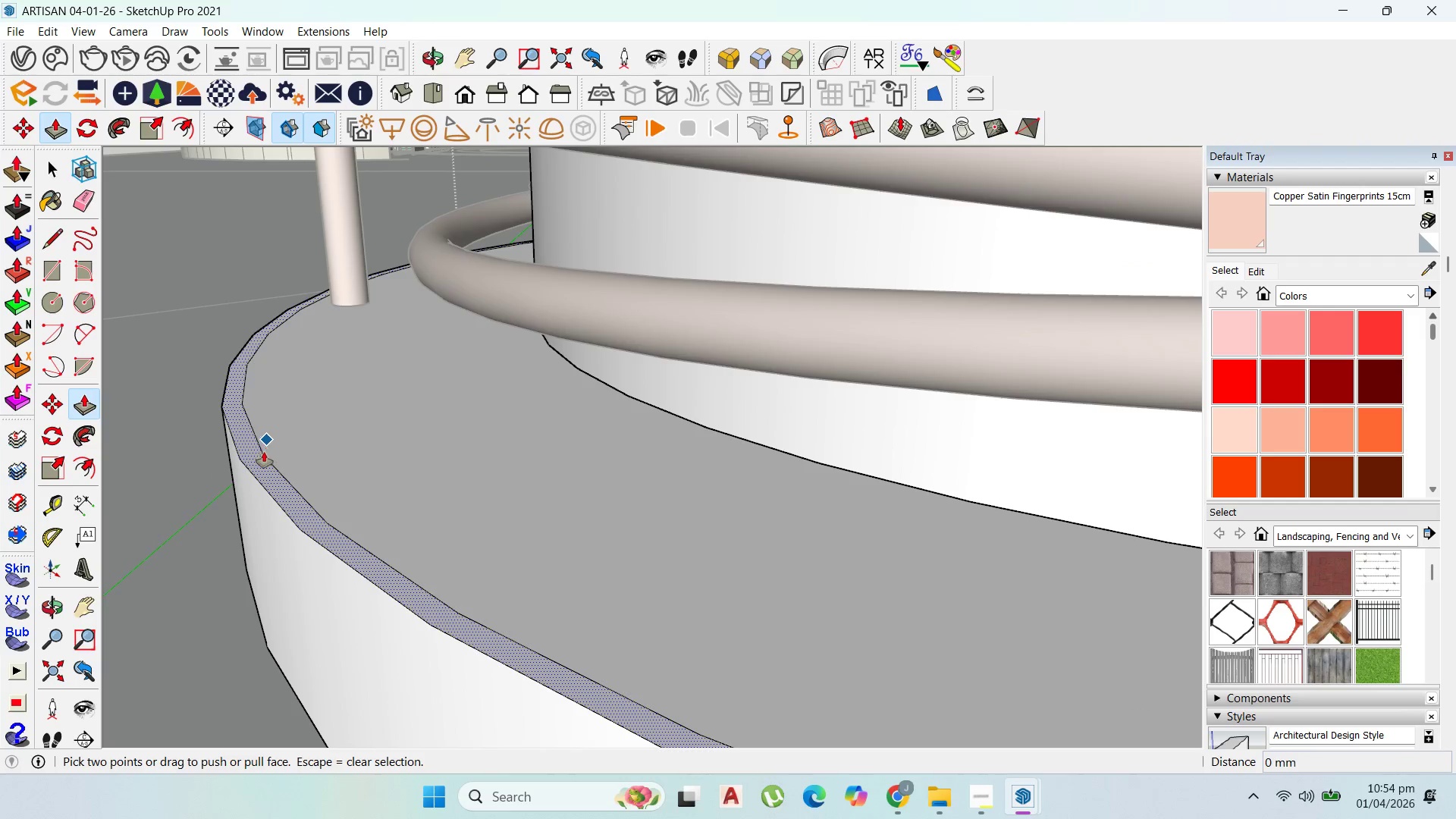 
left_click_drag(start_coordinate=[259, 459], to_coordinate=[256, 437])
 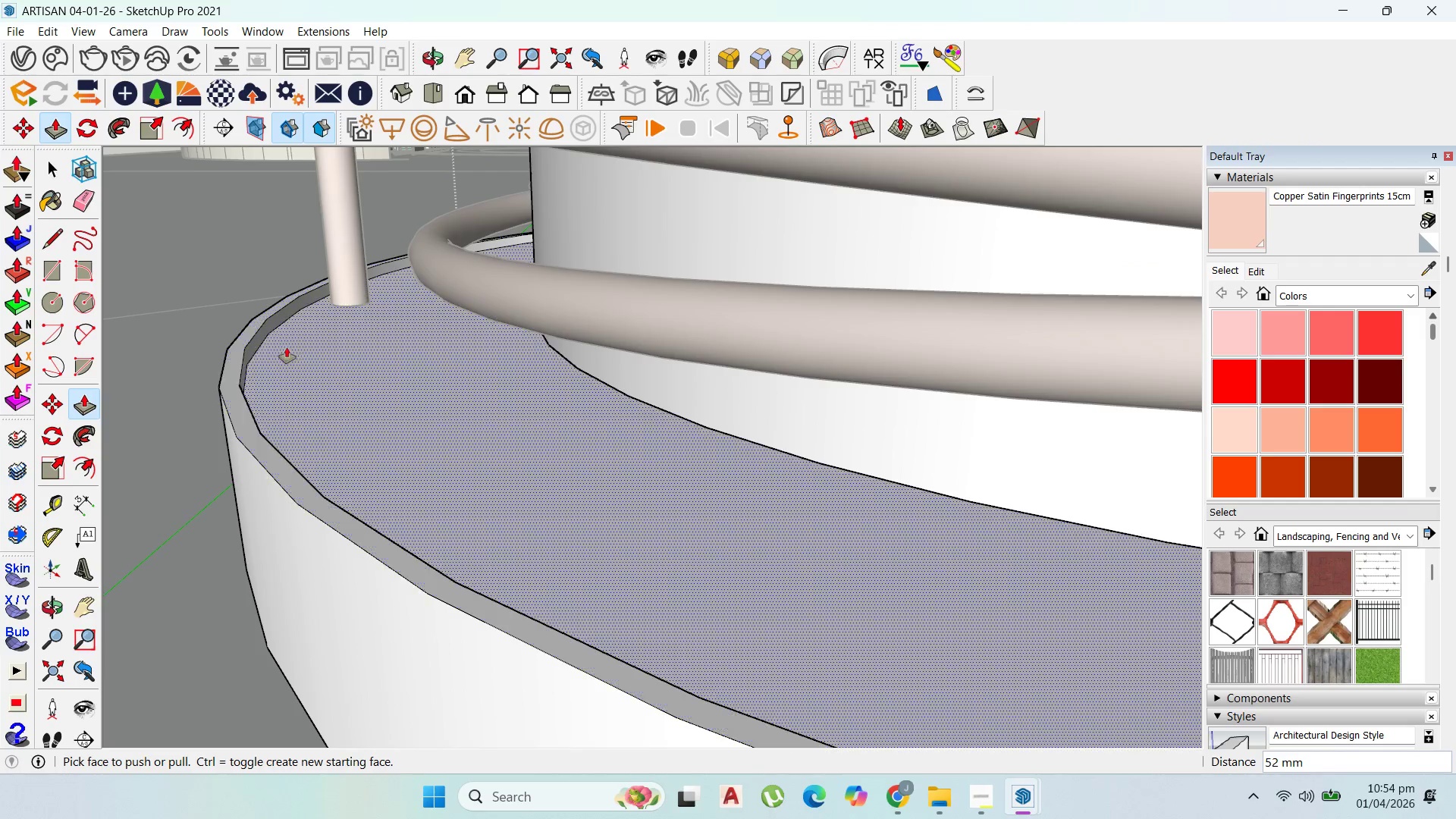 
scroll: coordinate [315, 409], scroll_direction: down, amount: 18.0
 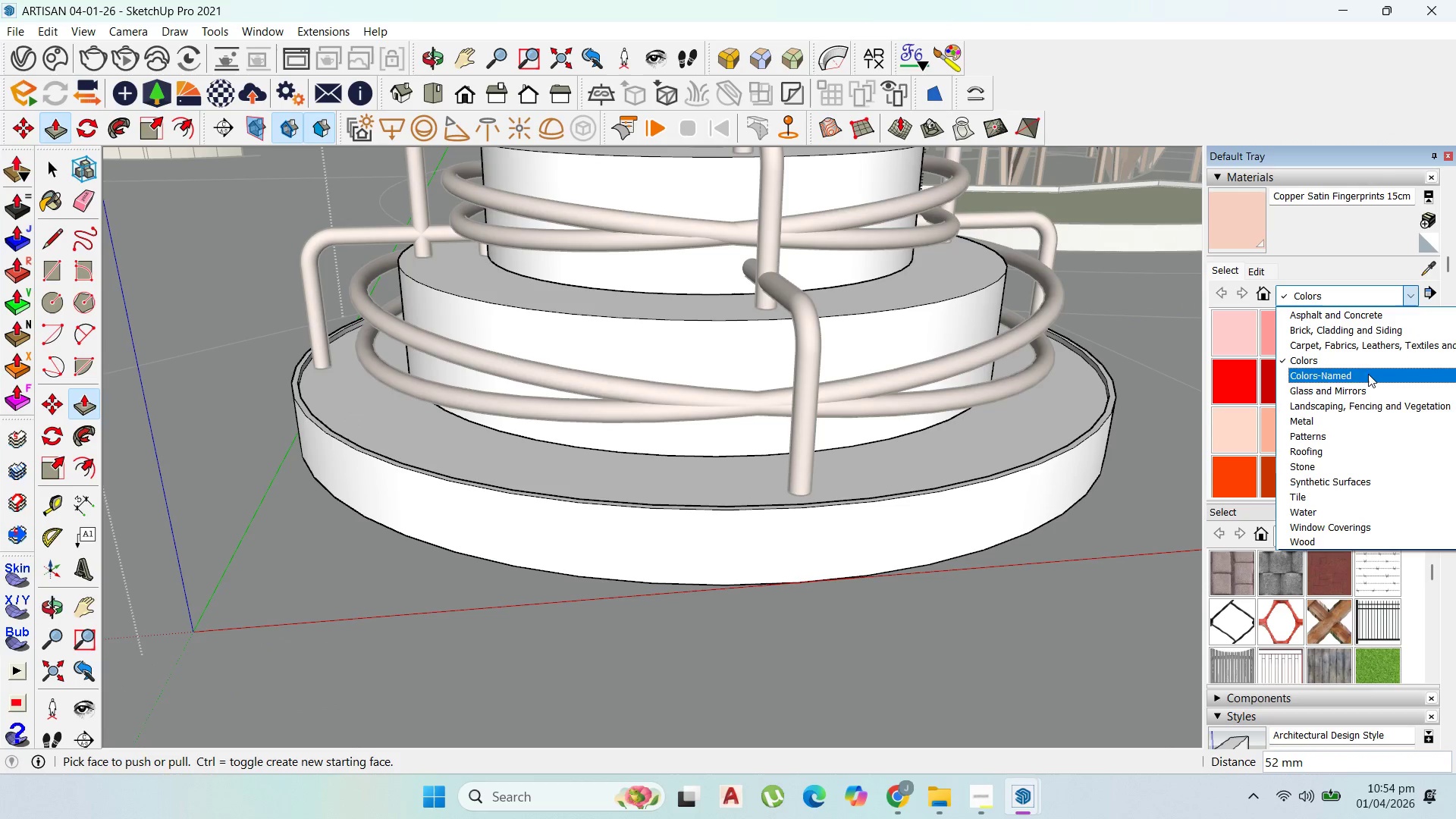 
wait(5.84)
 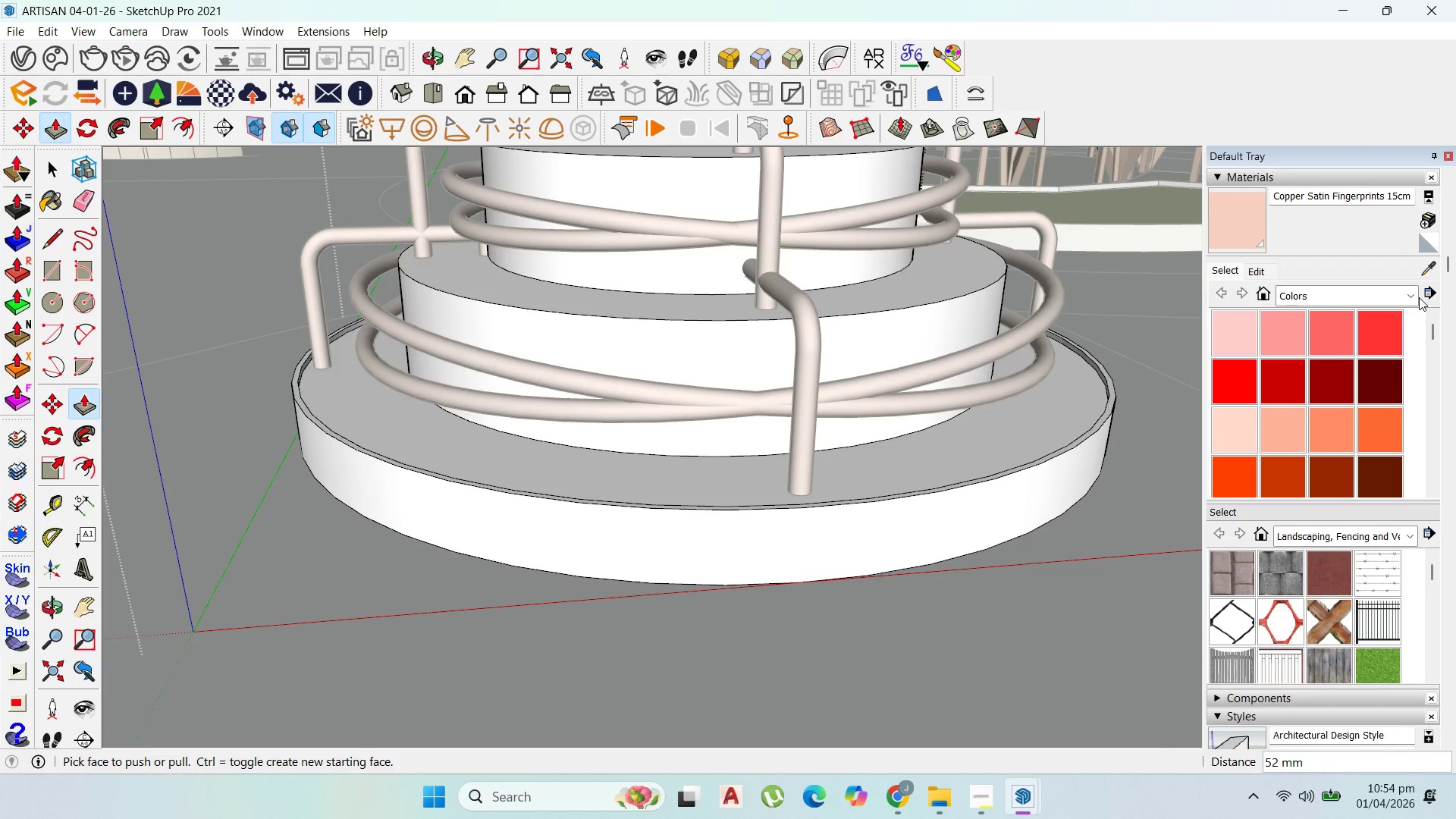 
left_click([1345, 509])
 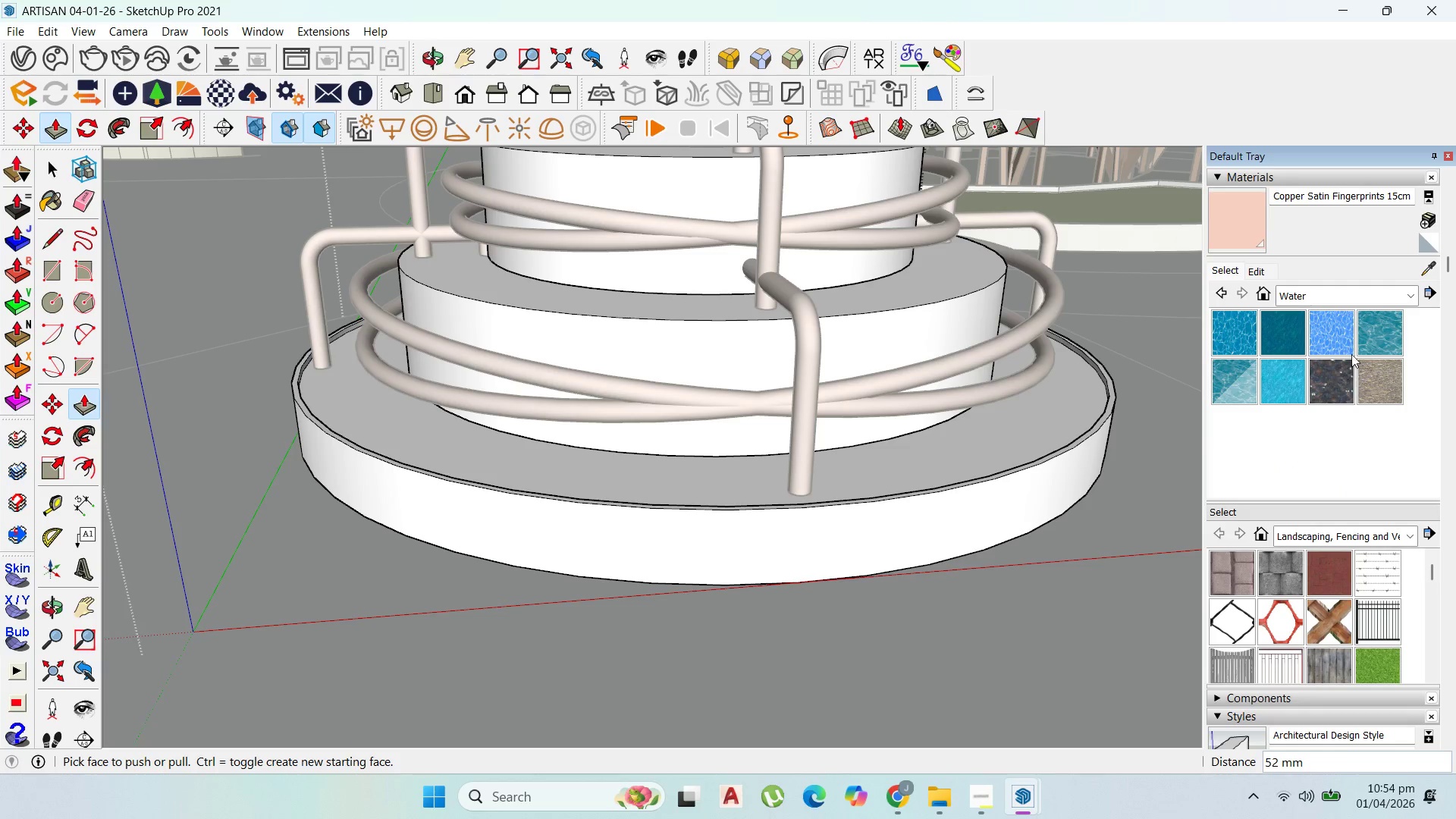 
left_click([1367, 340])
 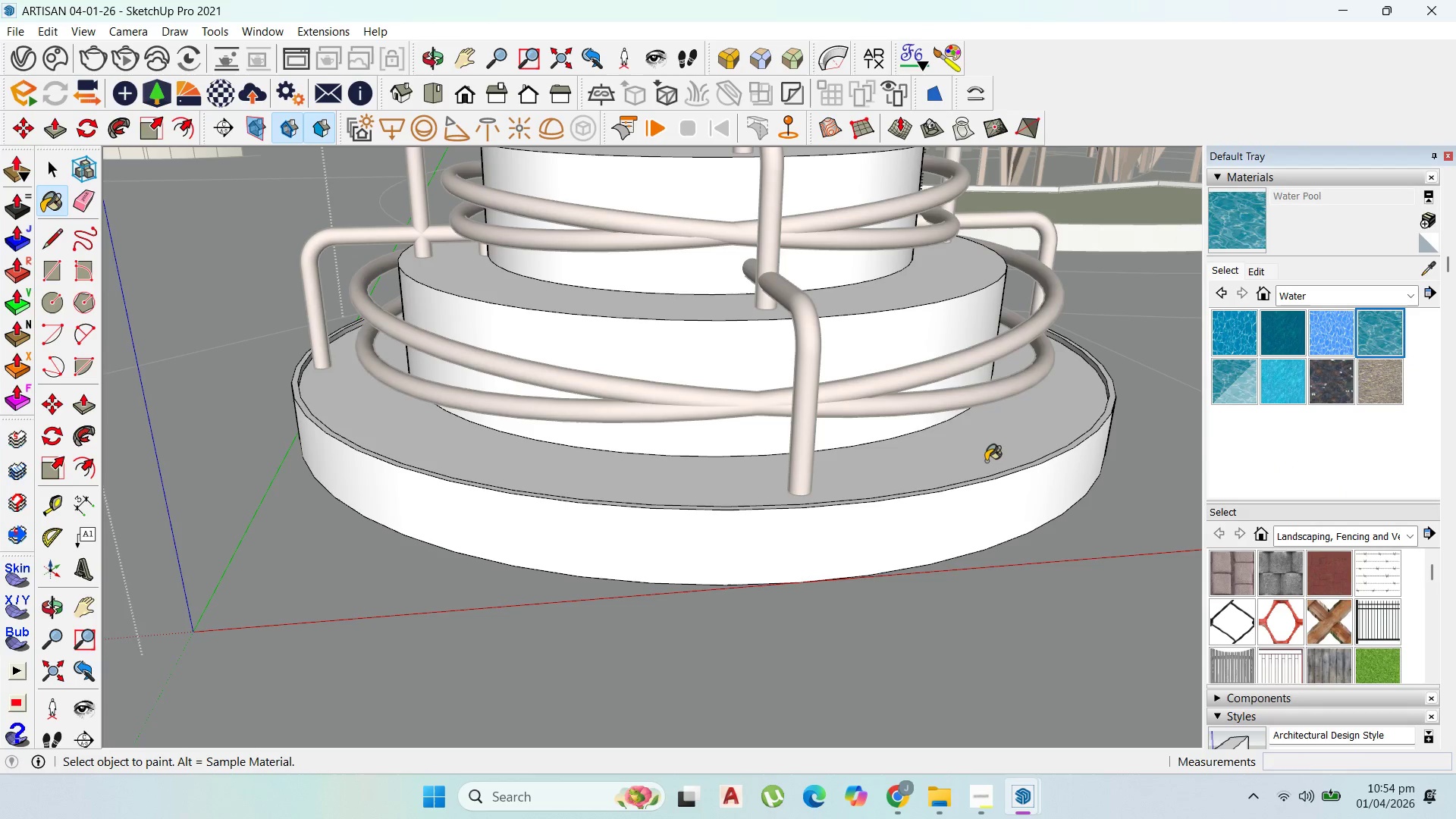 
left_click([985, 460])
 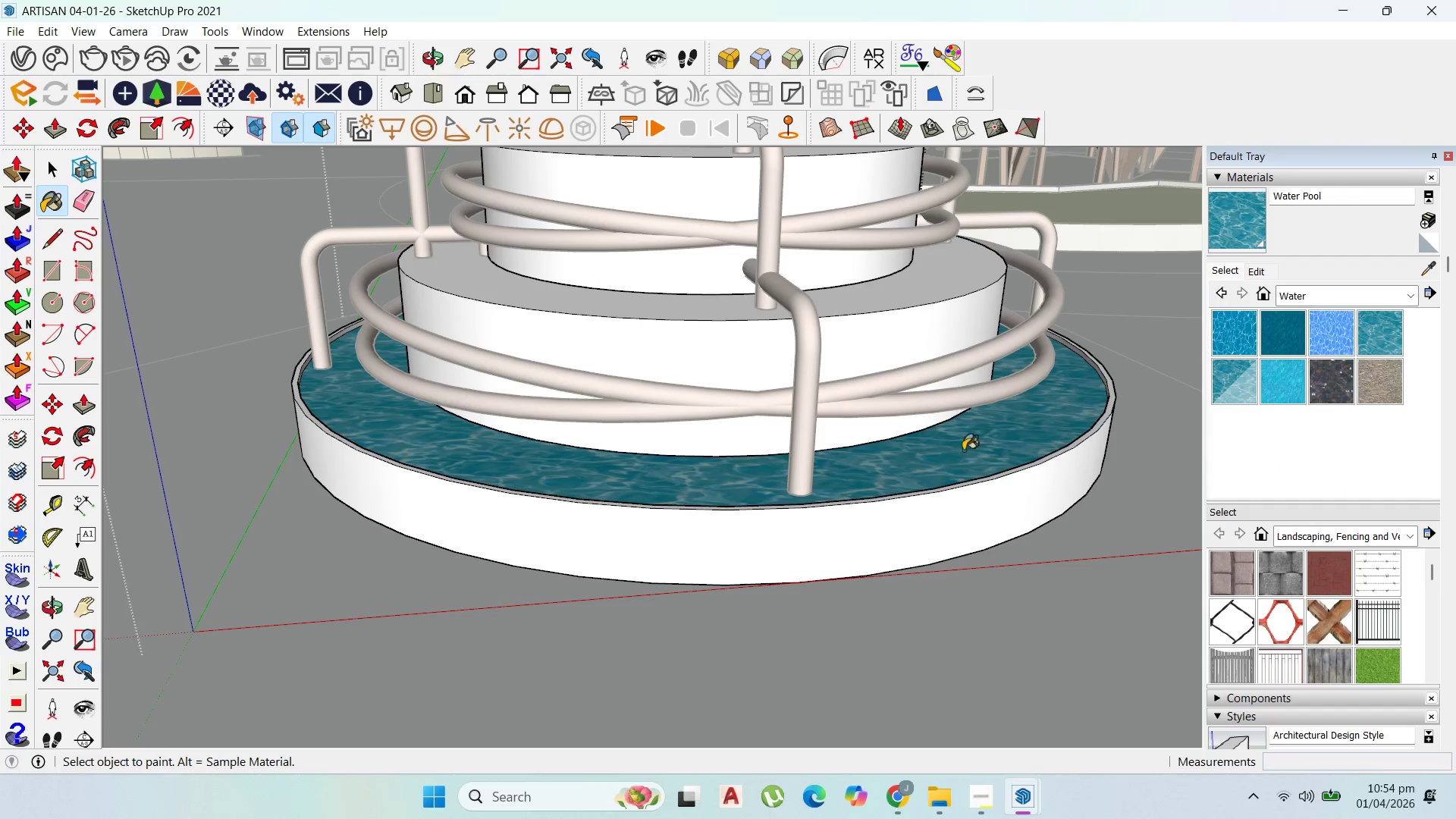 
scroll: coordinate [897, 463], scroll_direction: down, amount: 2.0
 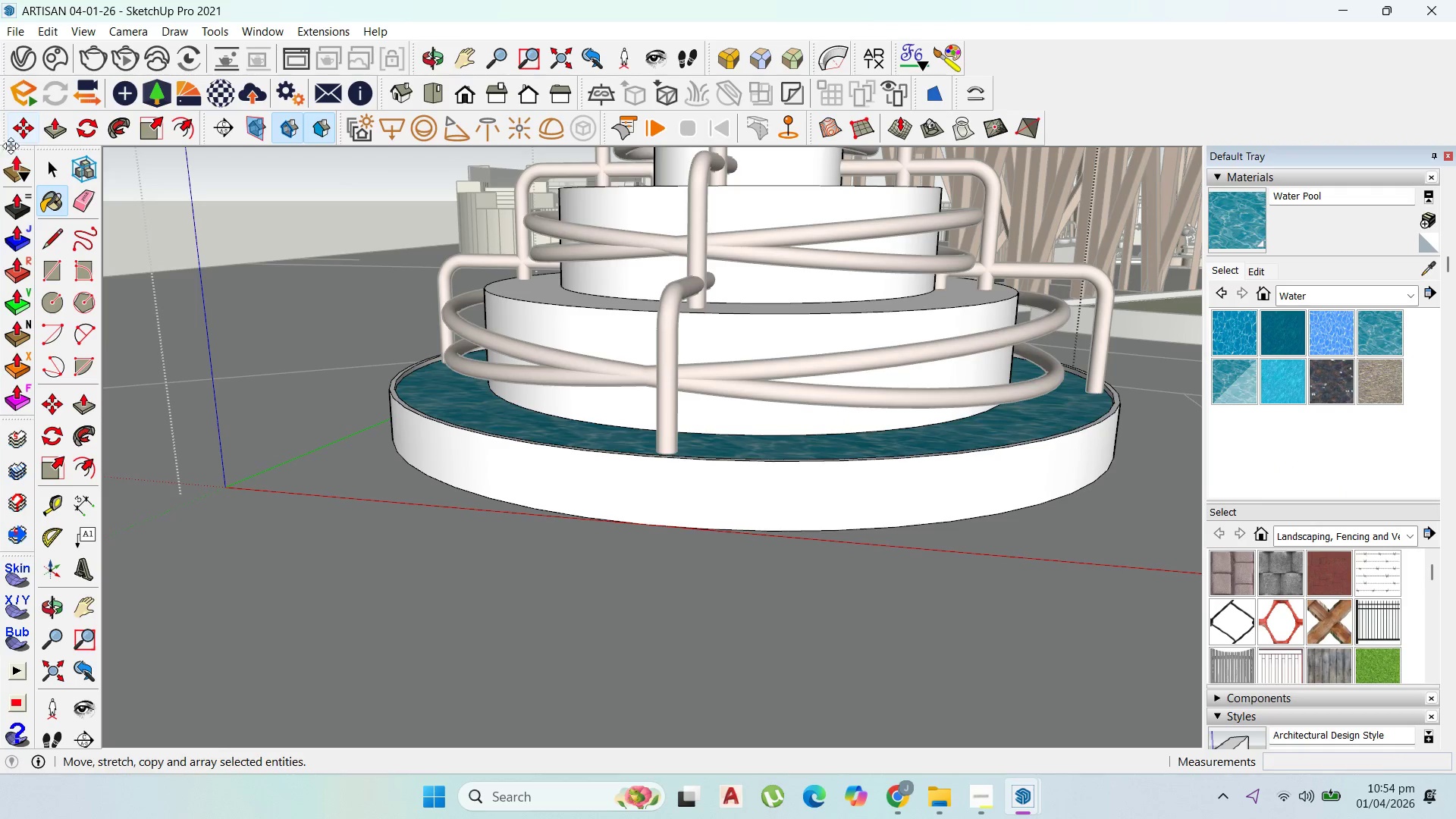 
left_click([55, 162])
 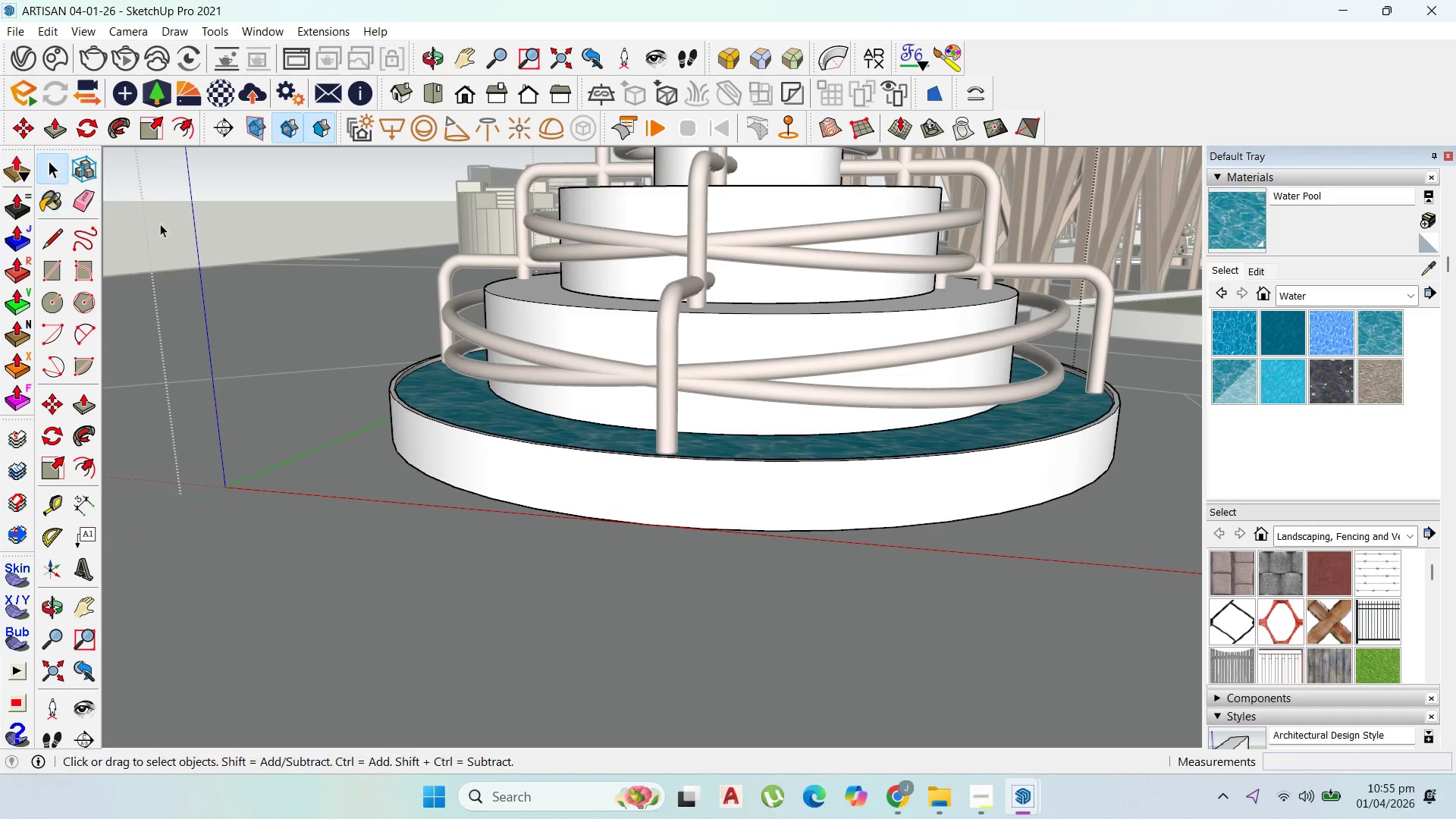 
key(Escape)
 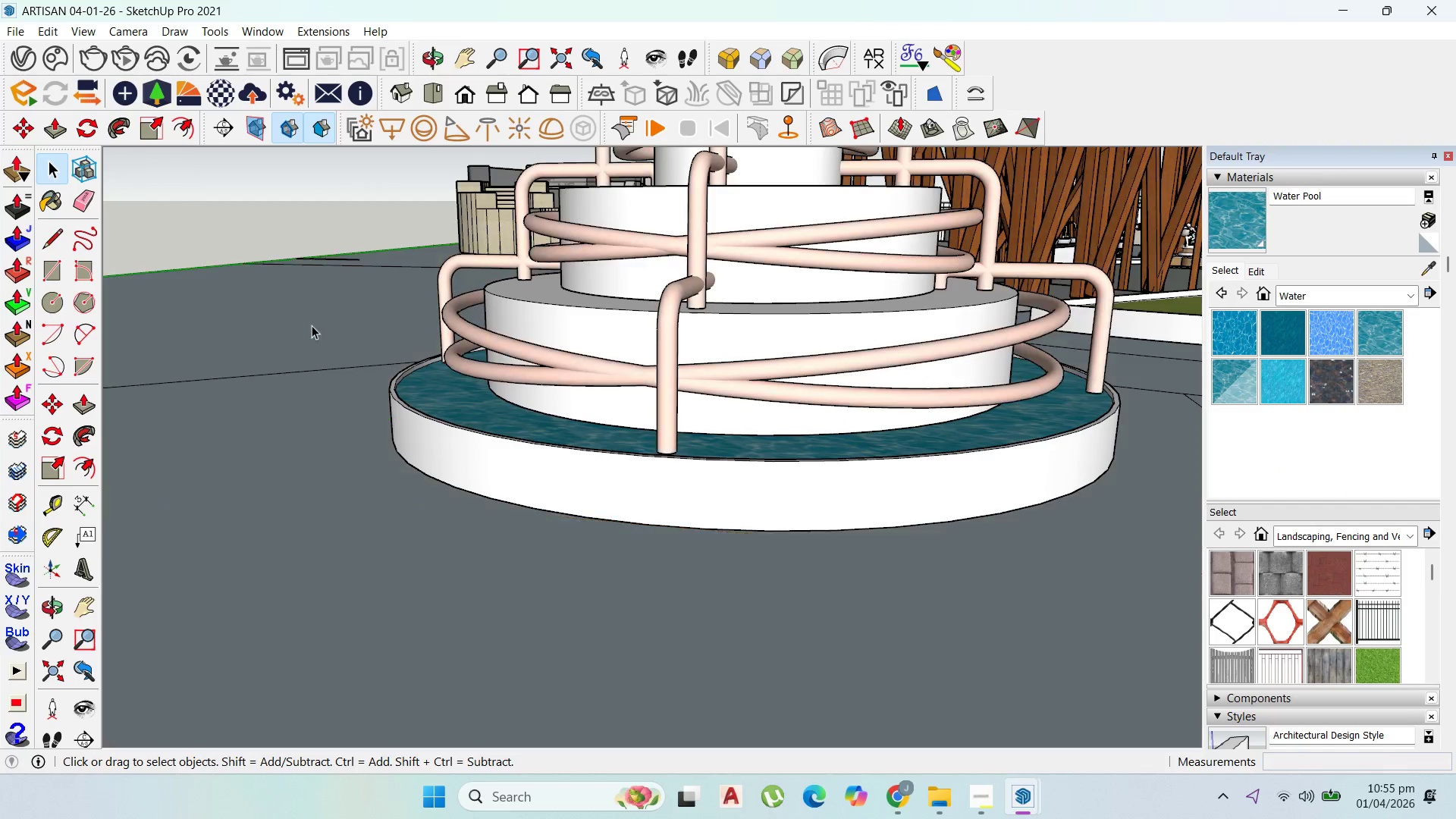 
key(Escape)
 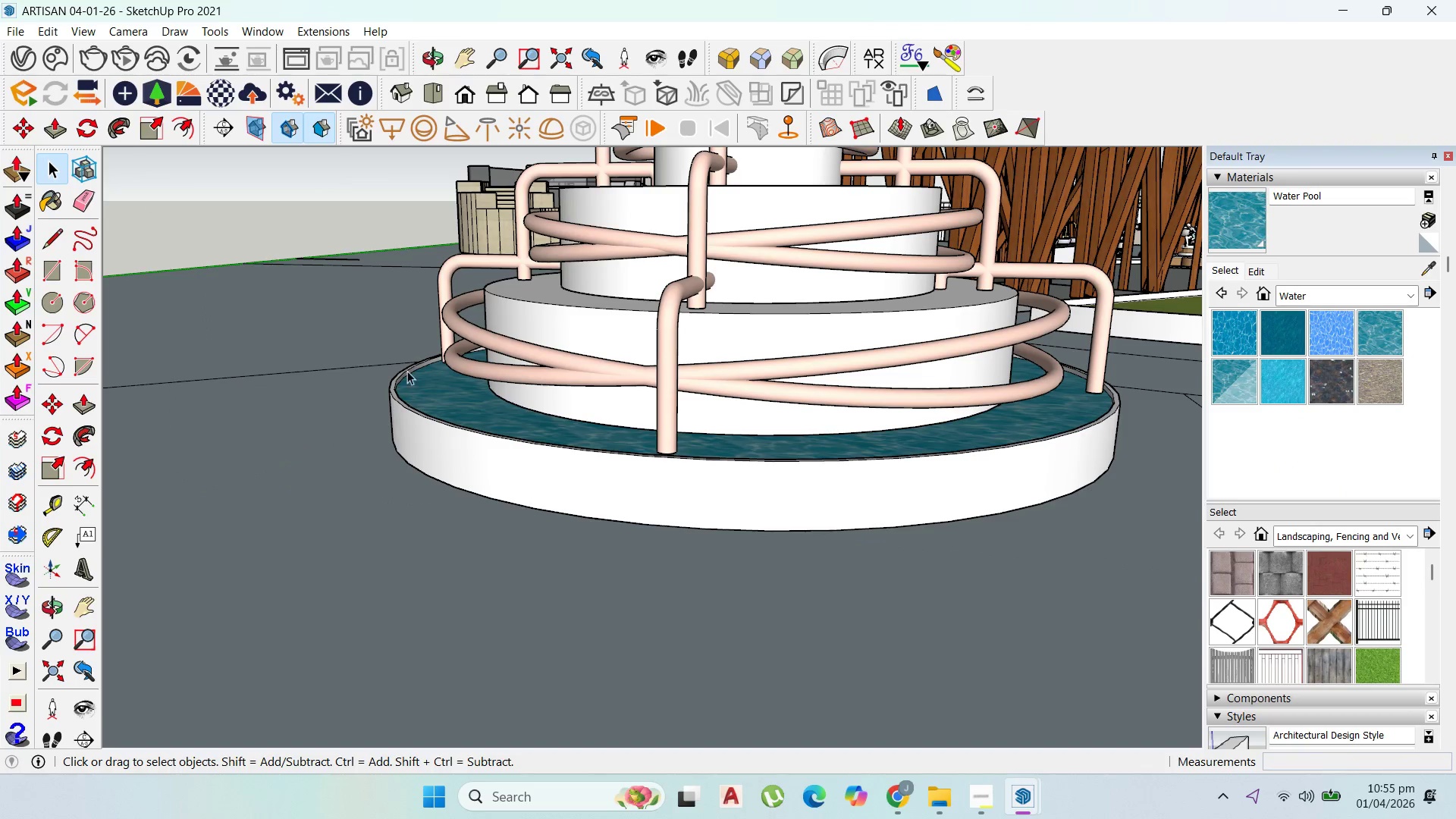 
scroll: coordinate [444, 388], scroll_direction: down, amount: 3.0
 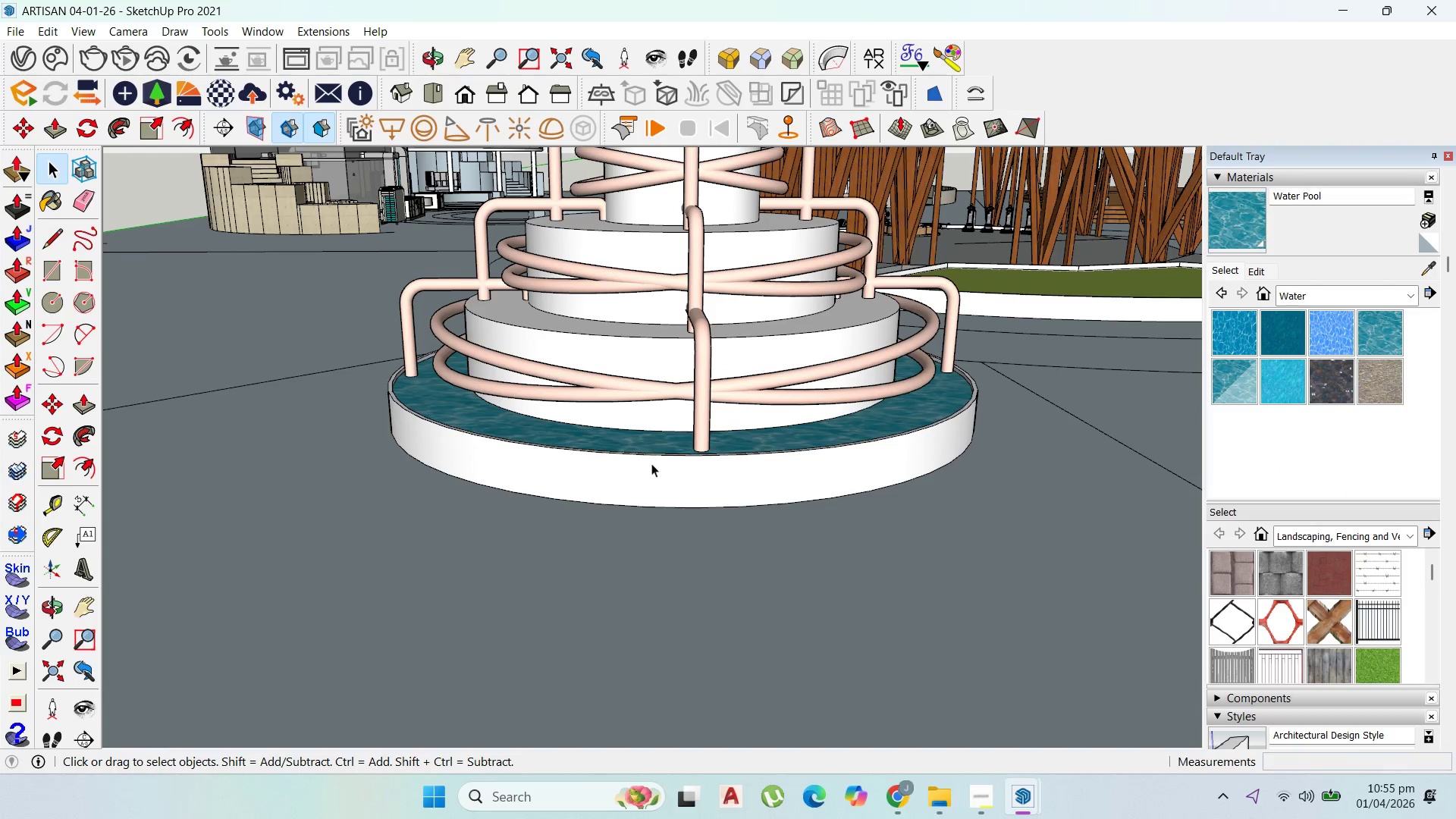 
left_click([651, 466])
 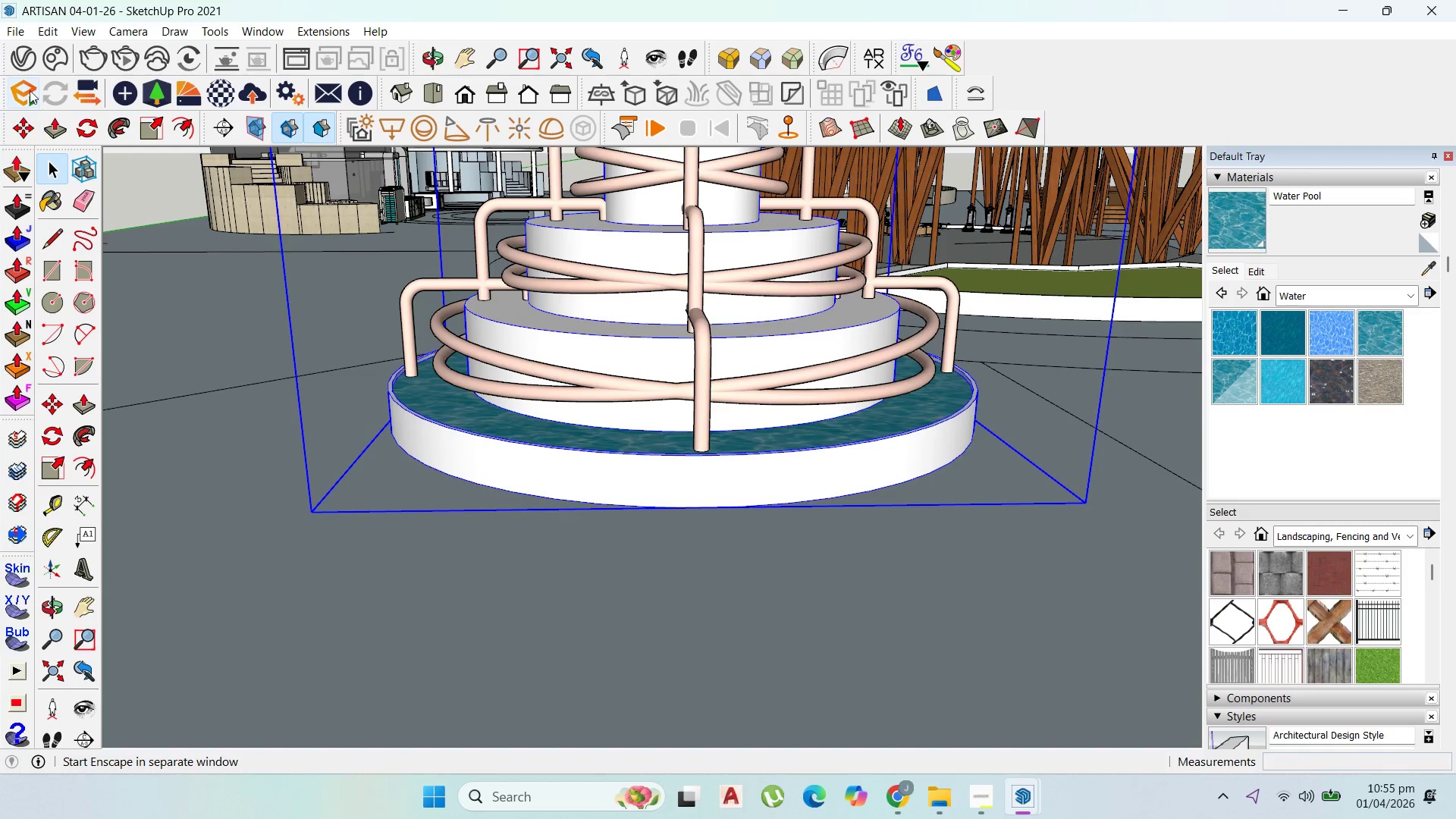 
left_click([23, 64])
 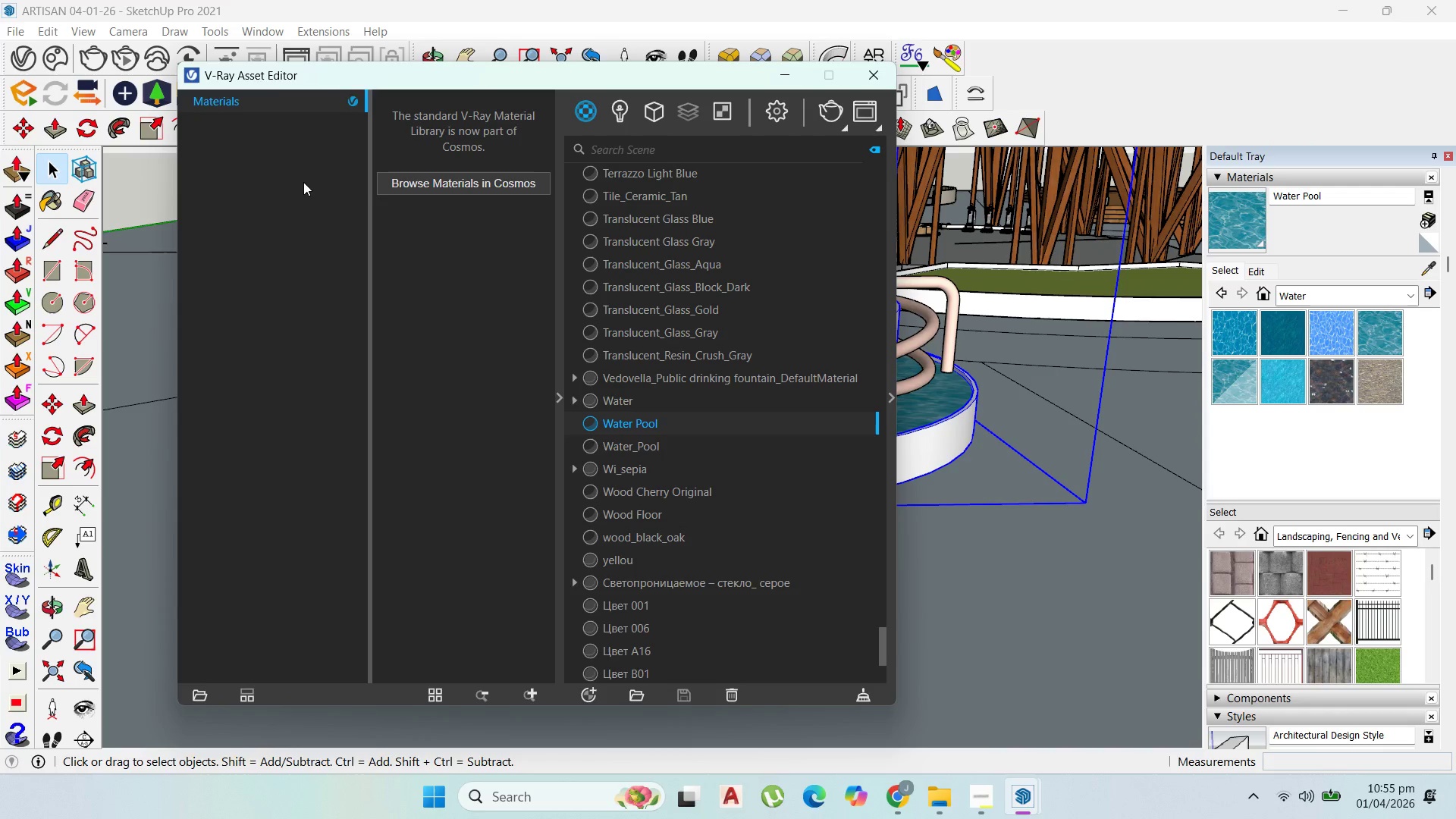 
left_click([420, 177])